 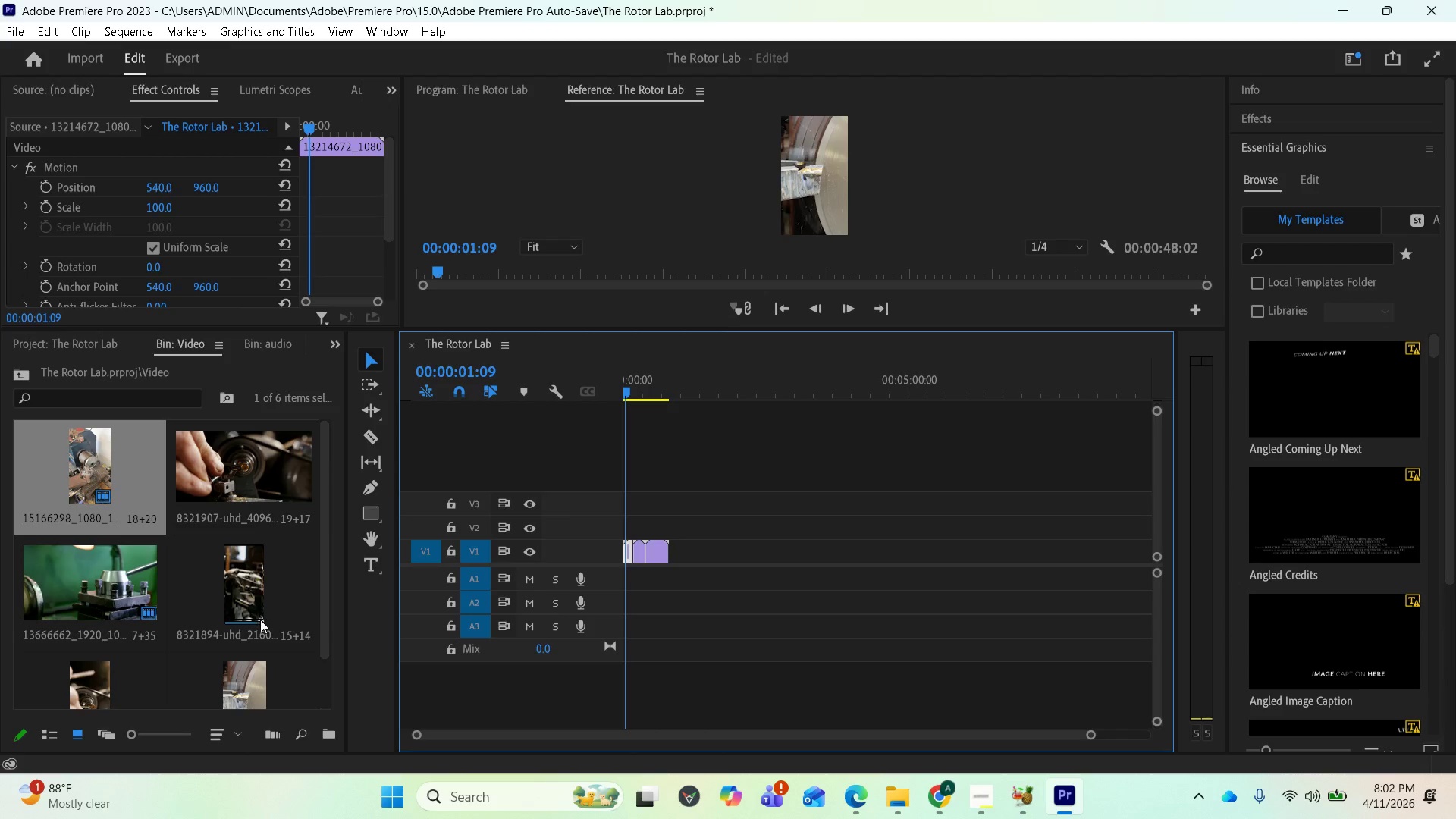 
scroll: coordinate [98, 526], scroll_direction: down, amount: 3.0
 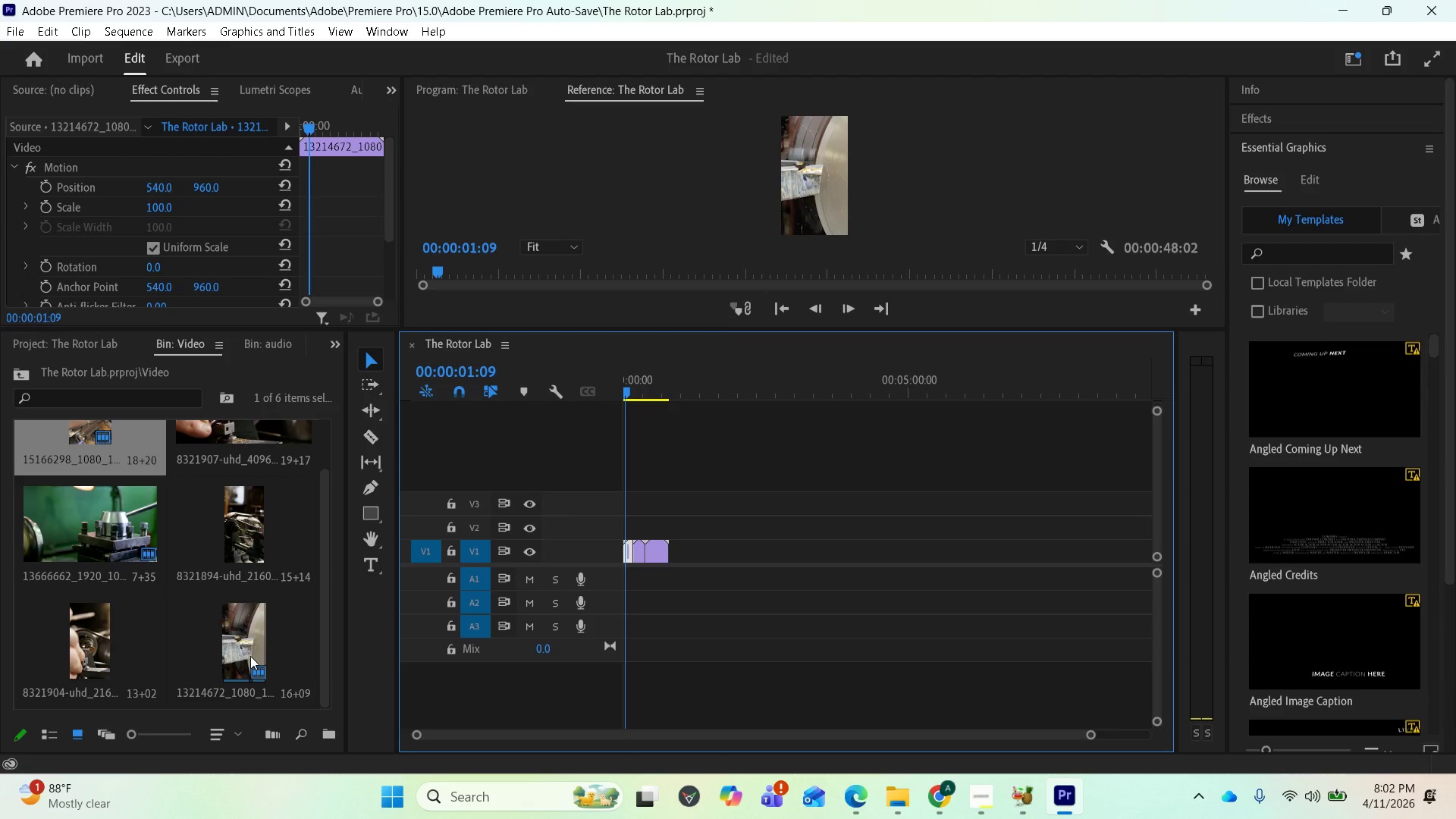 
scroll: coordinate [242, 597], scroll_direction: up, amount: 1.0
 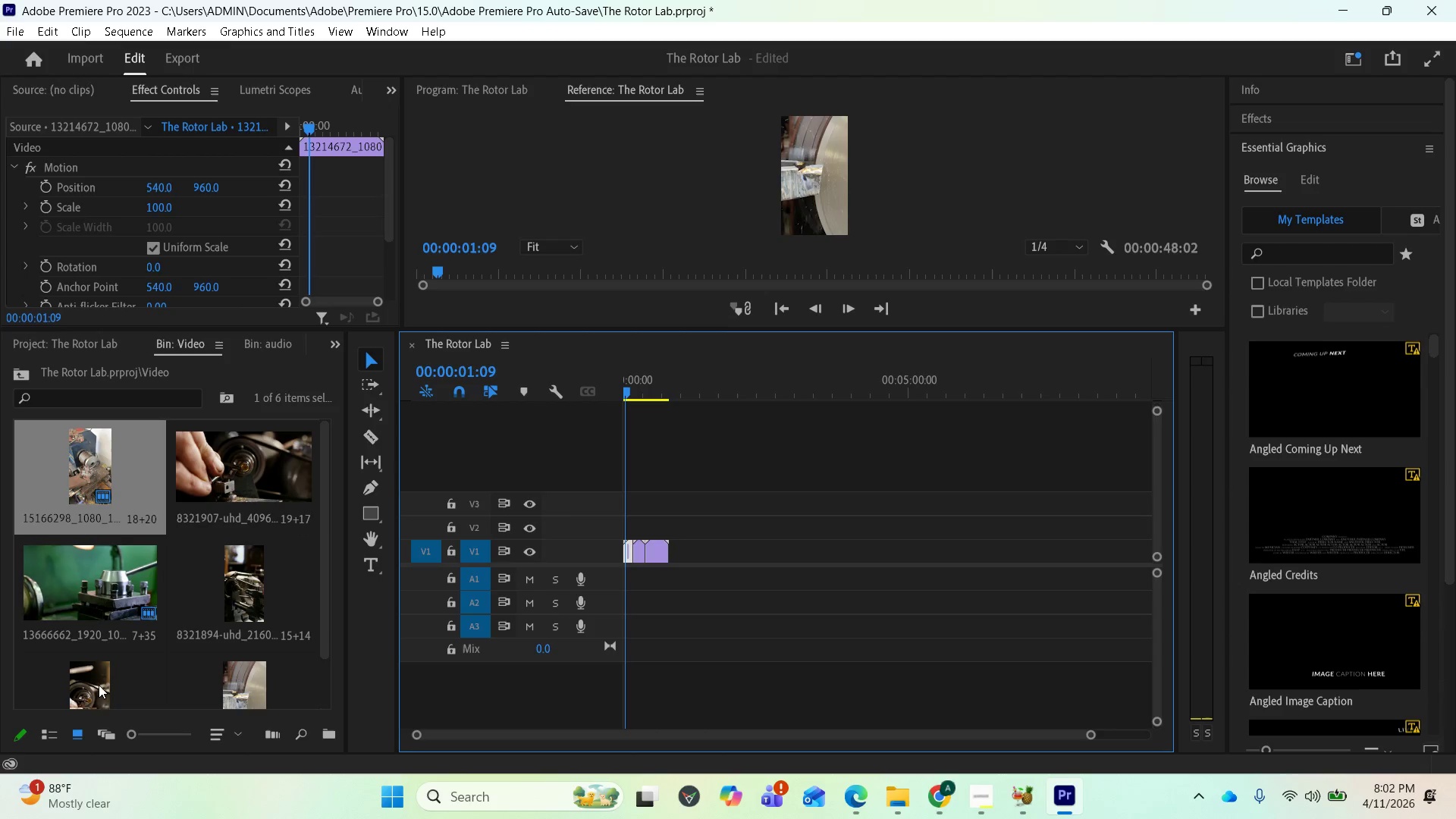 
wait(11.08)
 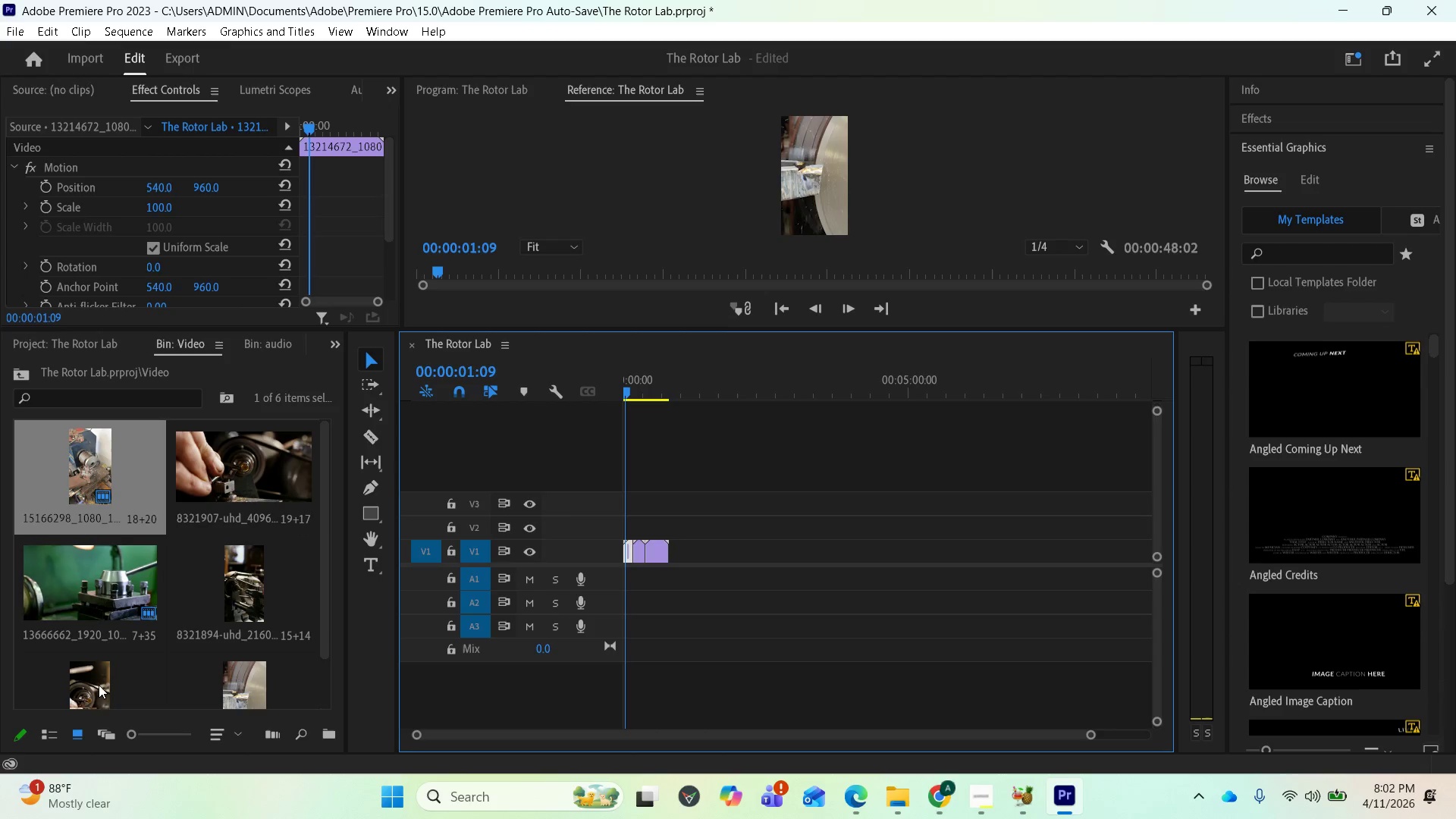 
left_click([862, 804])
 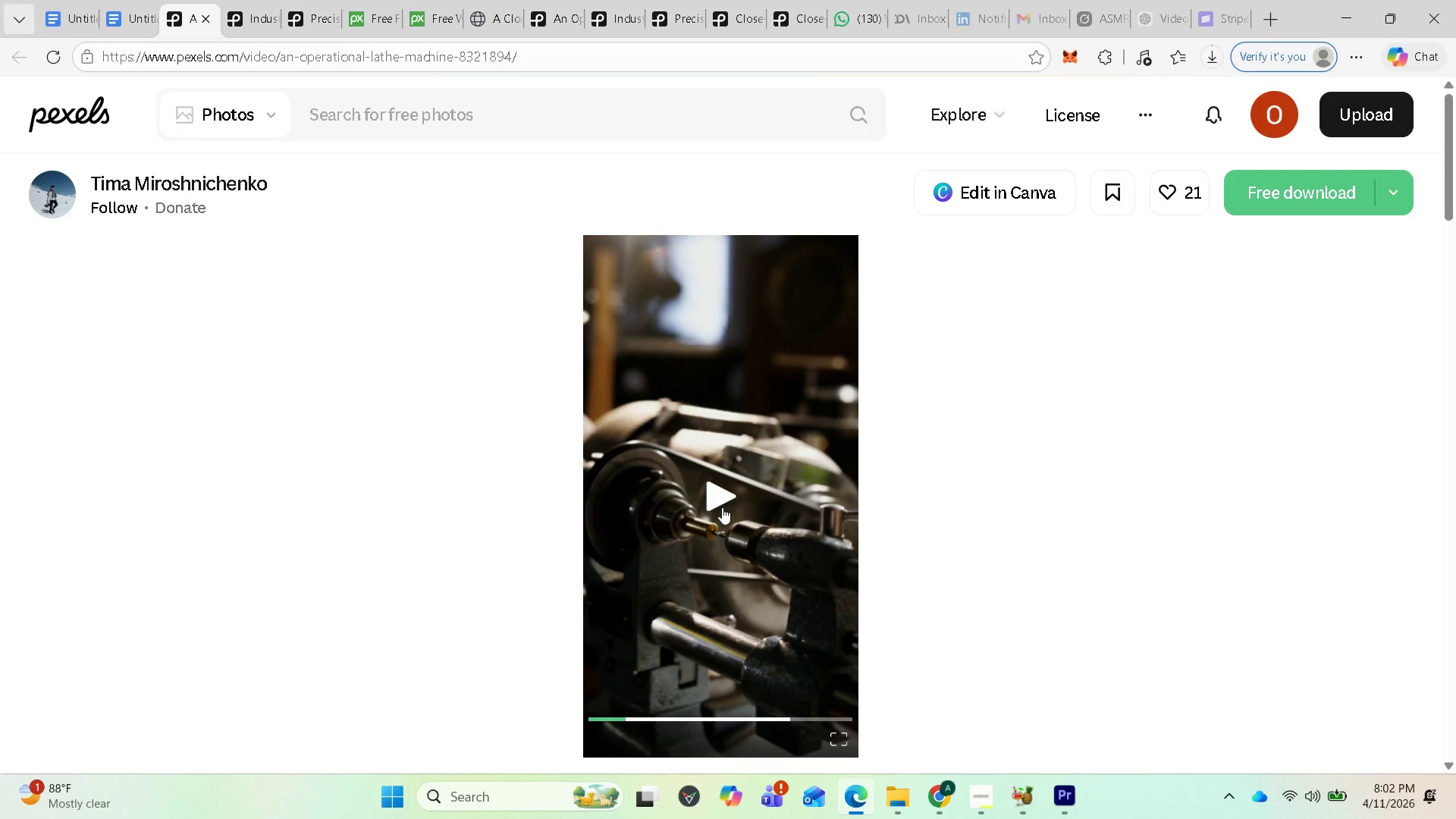 
left_click([722, 507])
 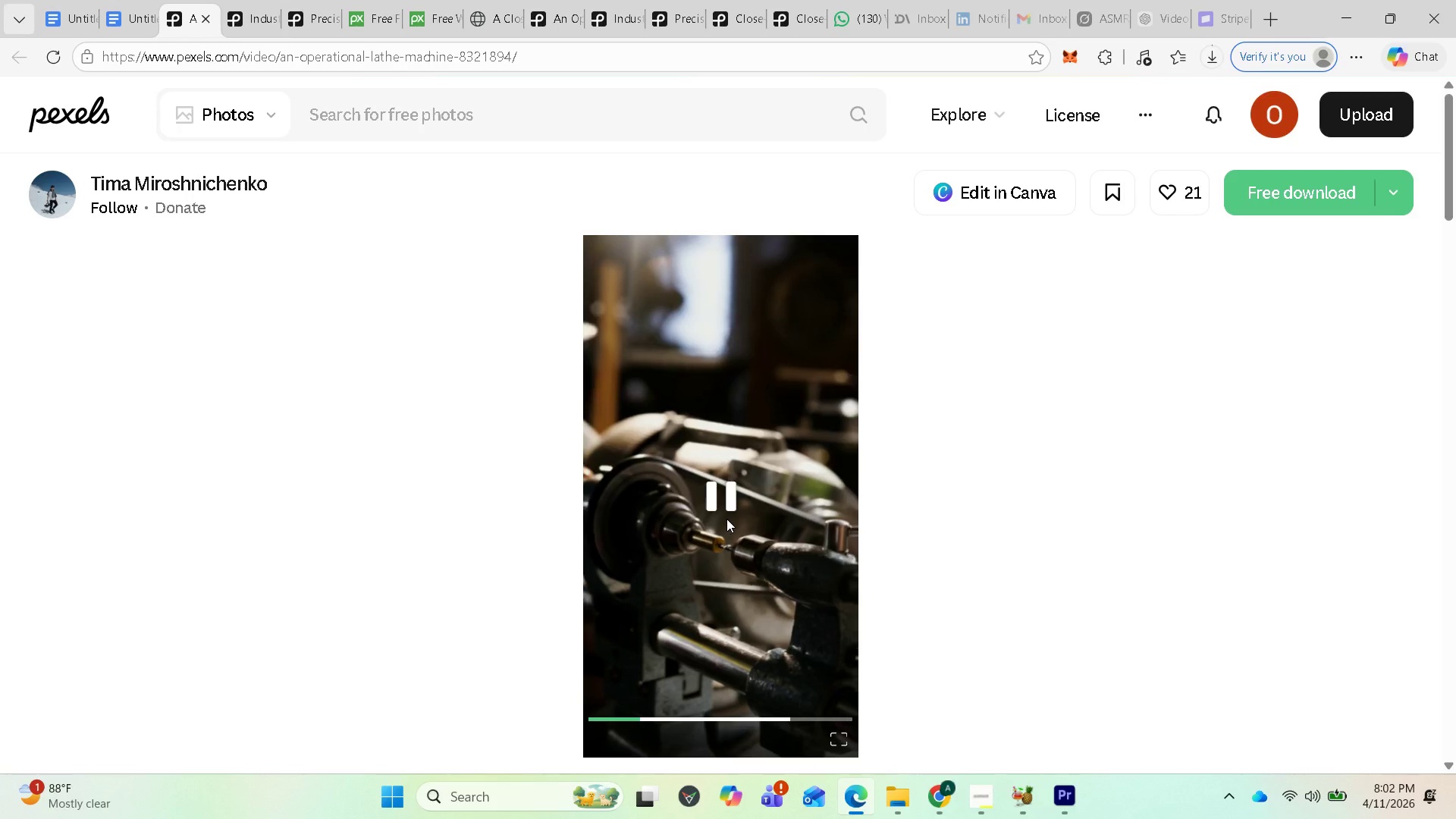 
left_click([726, 519])
 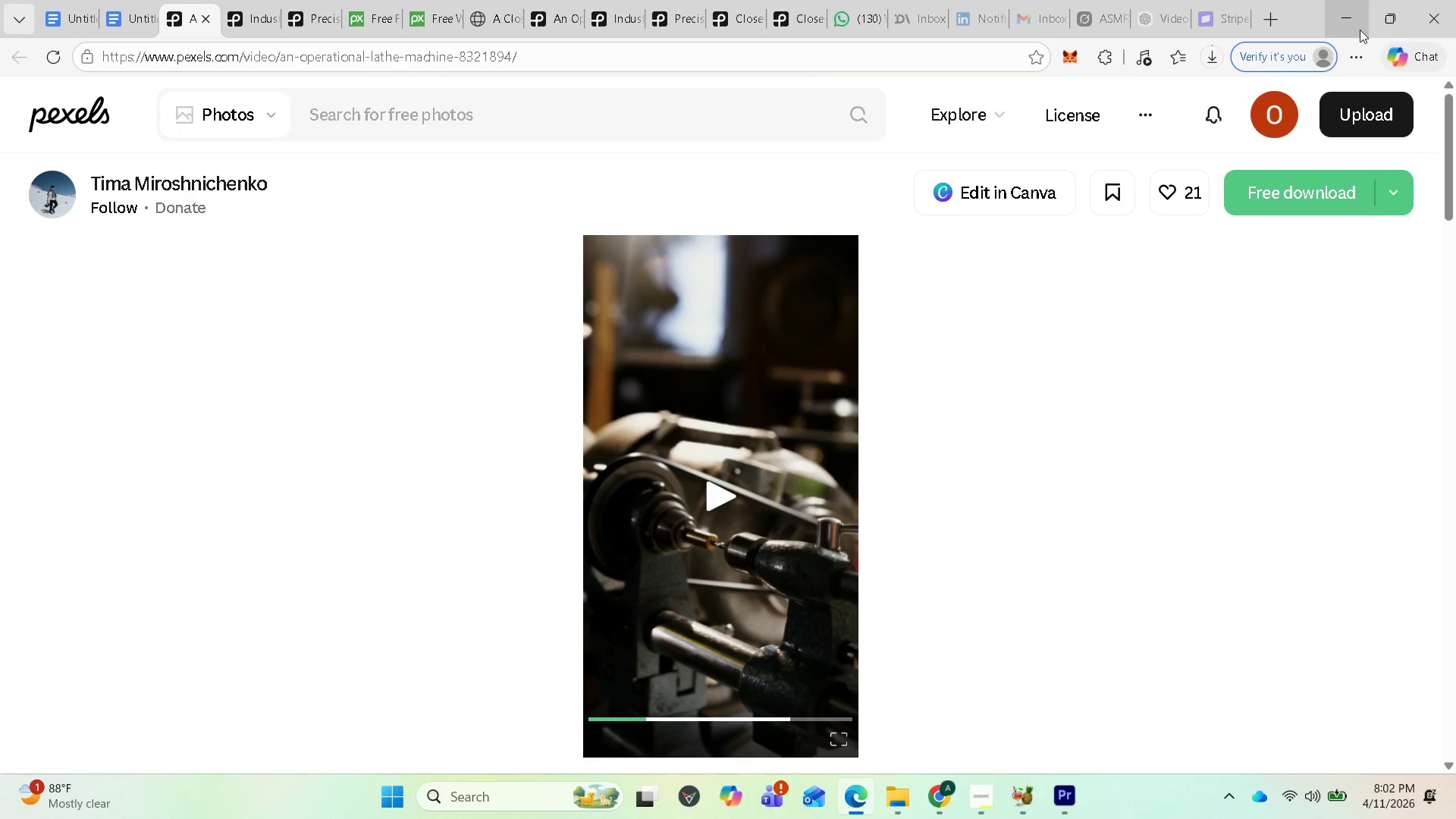 
left_click([1356, 25])
 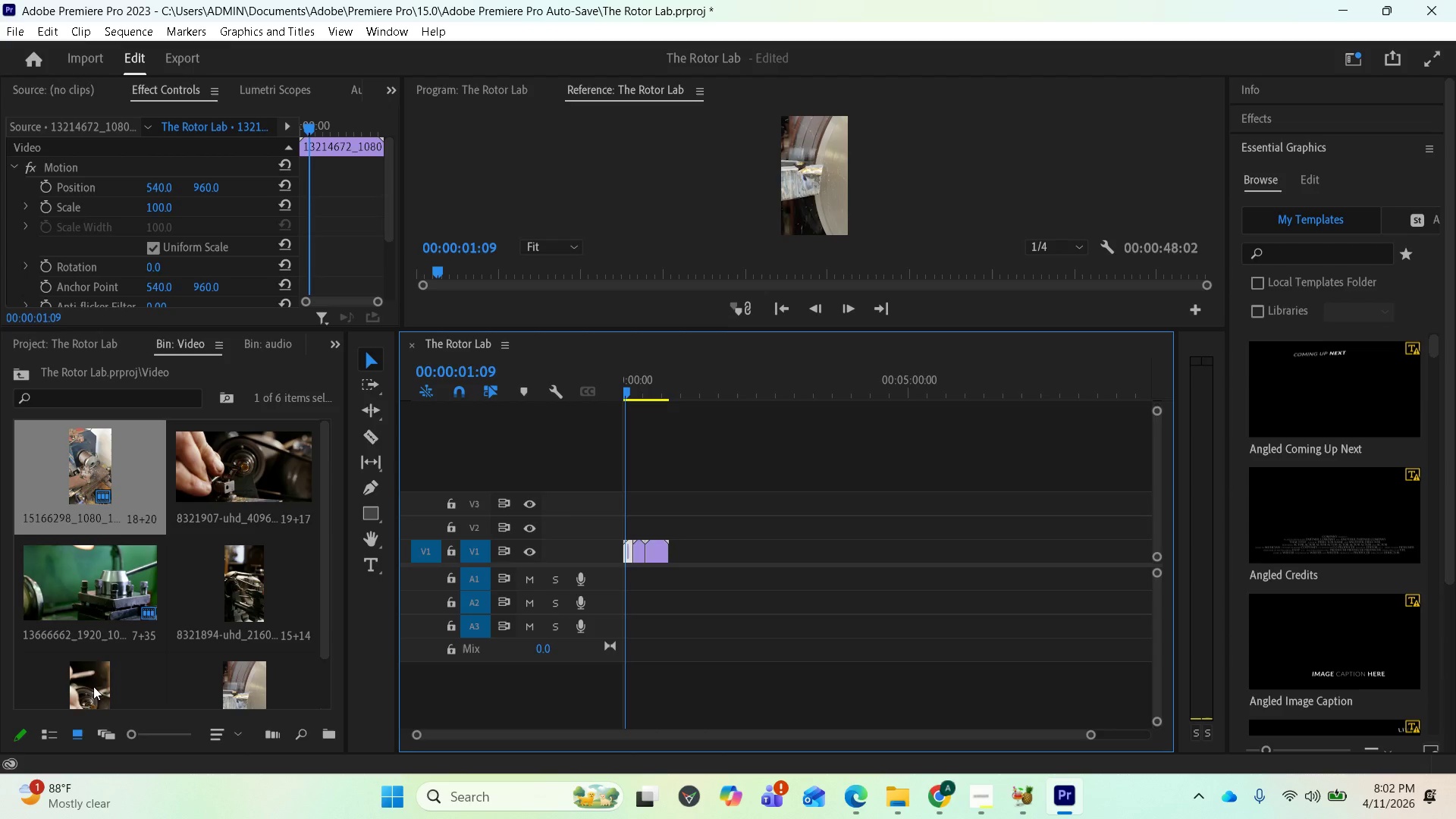 
scroll: coordinate [87, 686], scroll_direction: down, amount: 2.0
 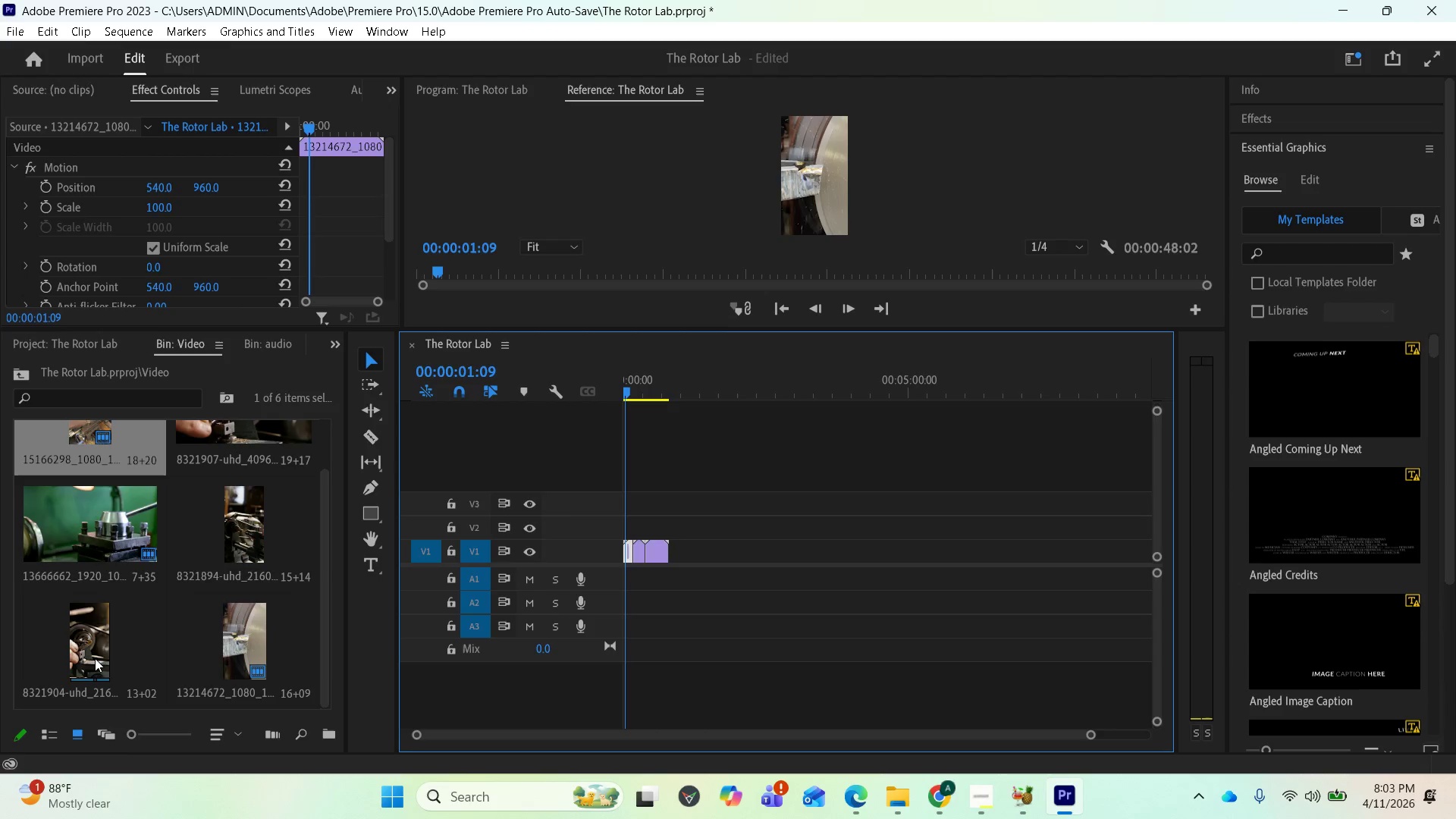 
scroll: coordinate [237, 605], scroll_direction: up, amount: 3.0
 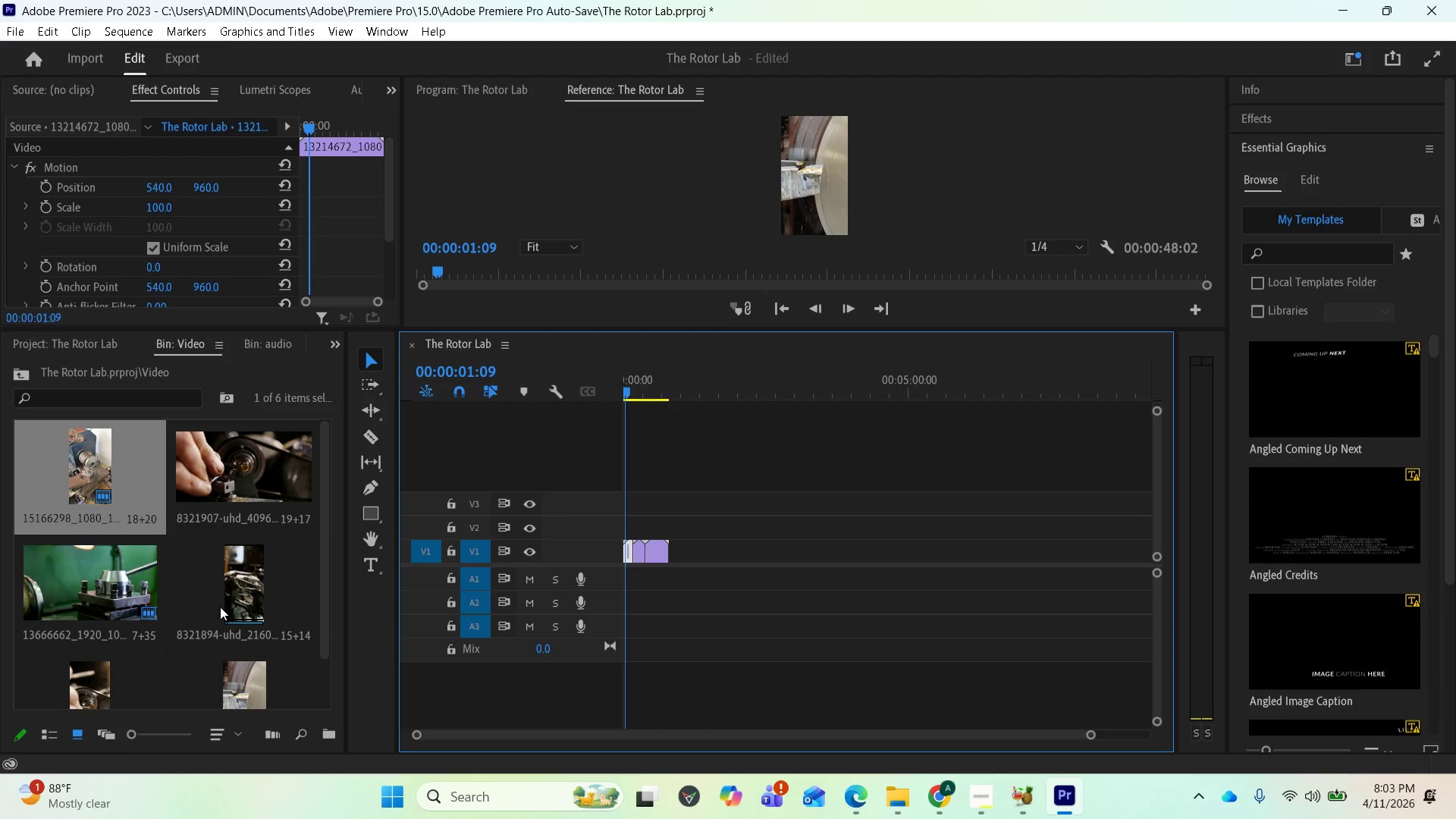 
scroll: coordinate [216, 626], scroll_direction: down, amount: 3.0
 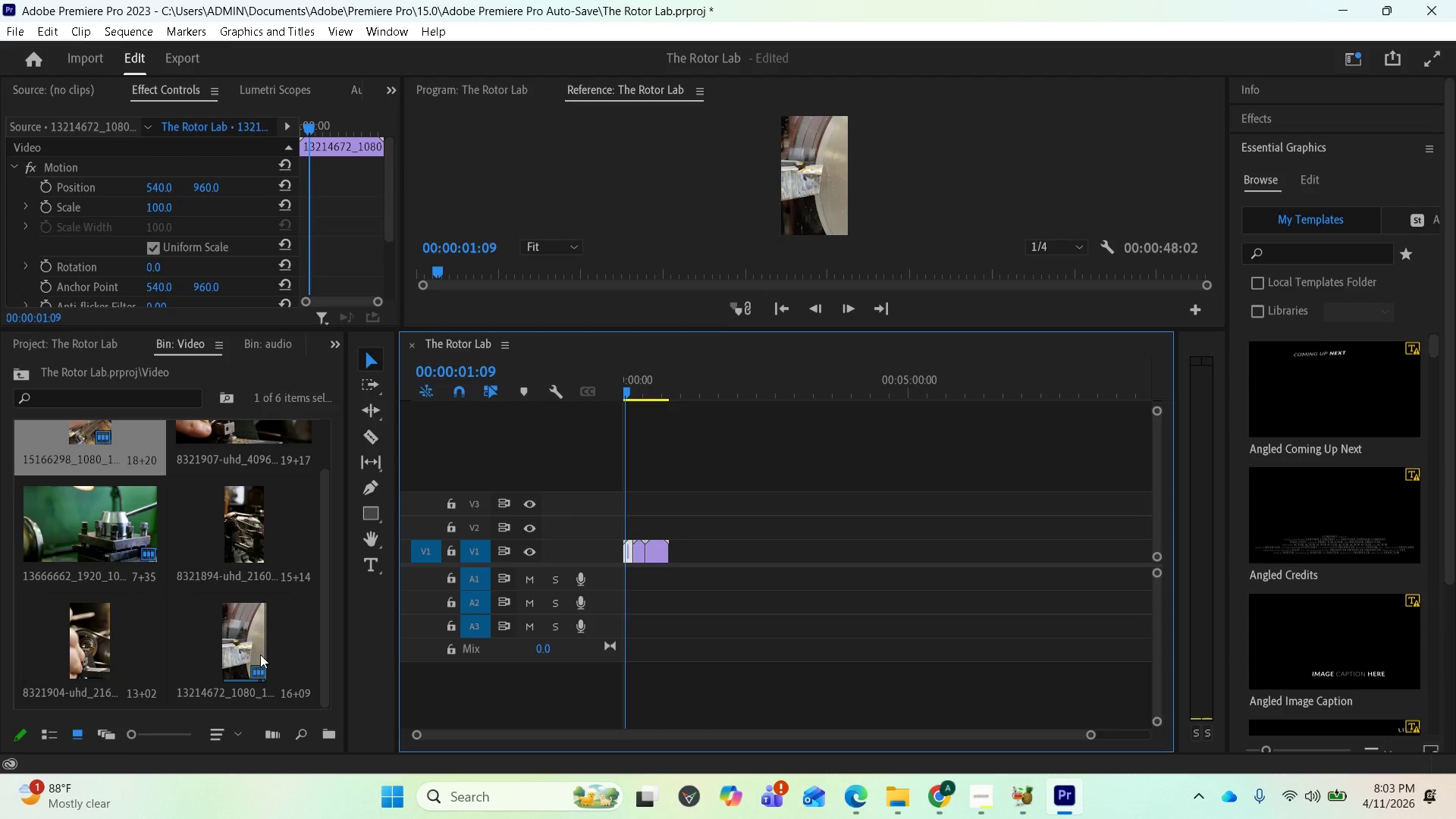 
scroll: coordinate [217, 597], scroll_direction: up, amount: 3.0
 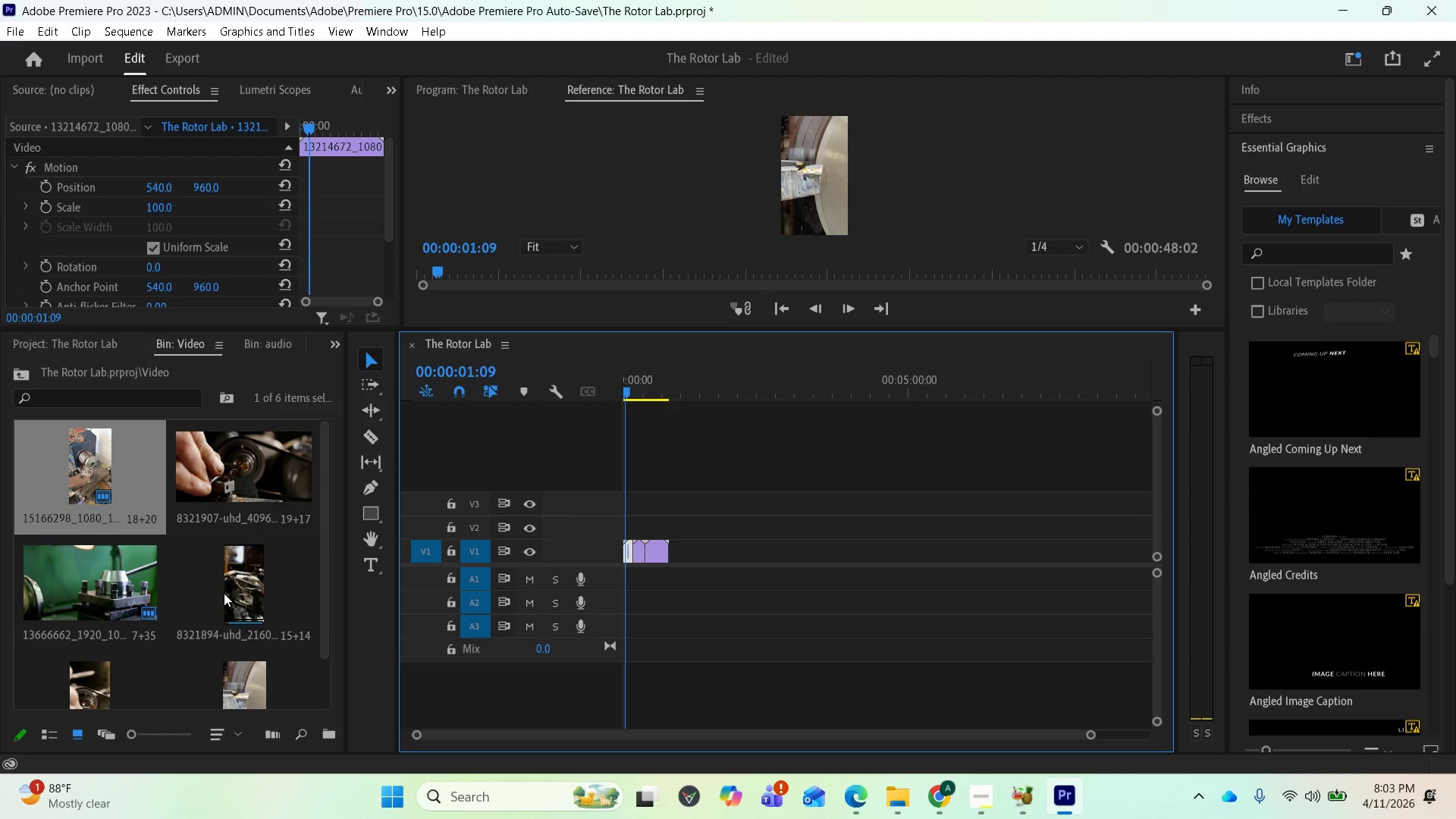 
left_click([224, 593])
 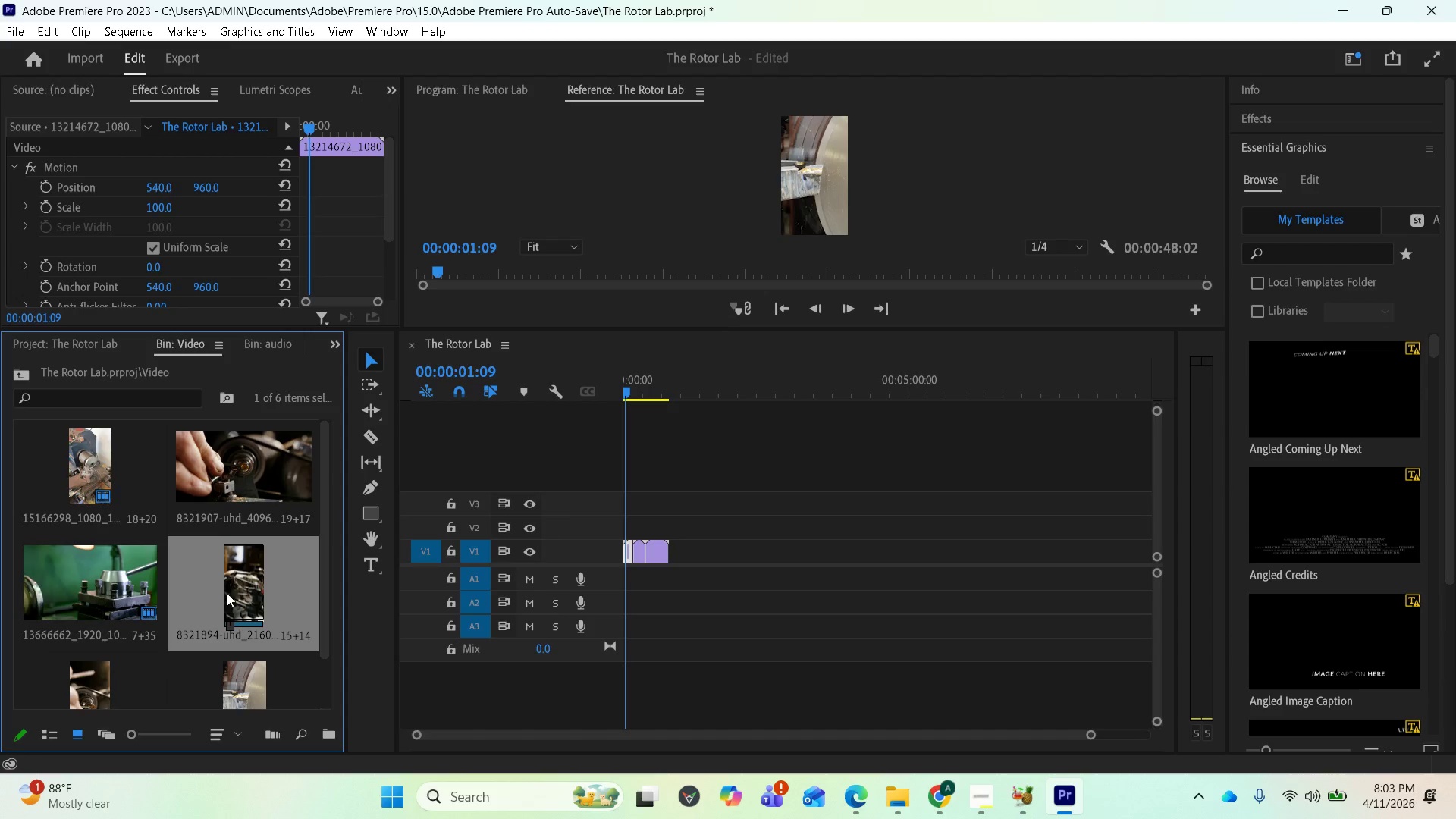 
left_click_drag(start_coordinate=[227, 593], to_coordinate=[677, 552])
 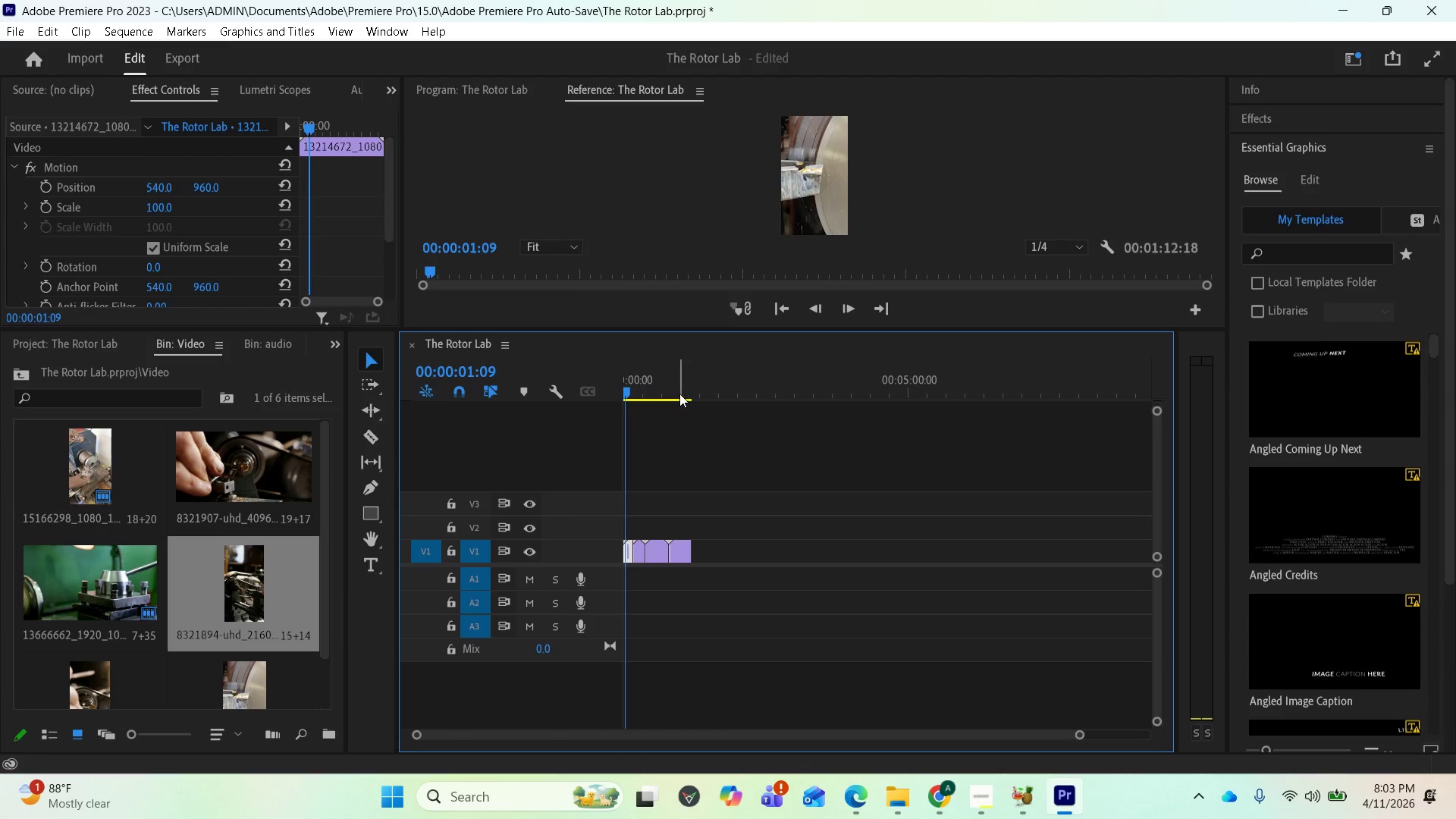 
left_click([679, 394])
 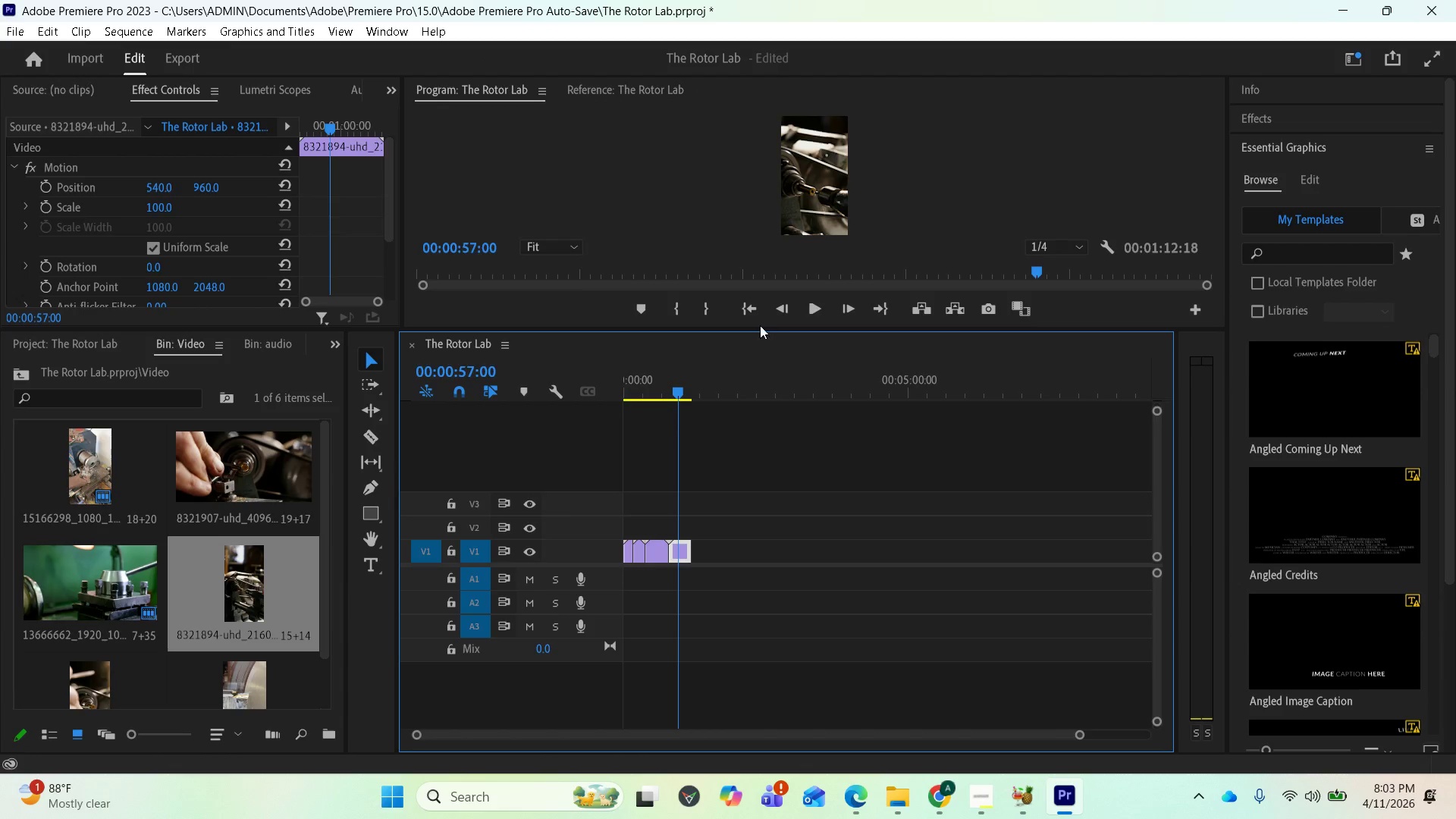 
left_click_drag(start_coordinate=[758, 330], to_coordinate=[734, 458])
 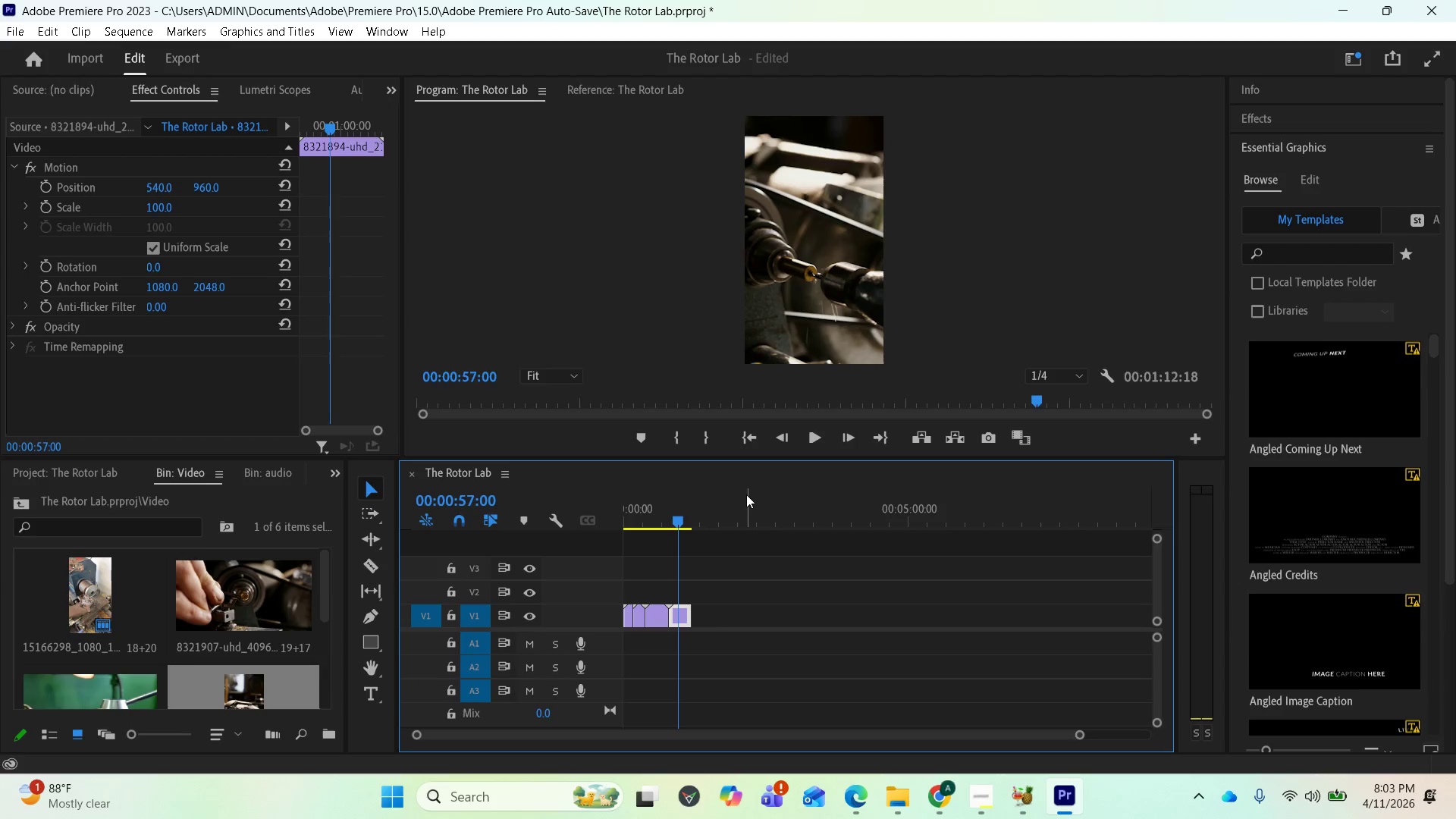 
wait(6.45)
 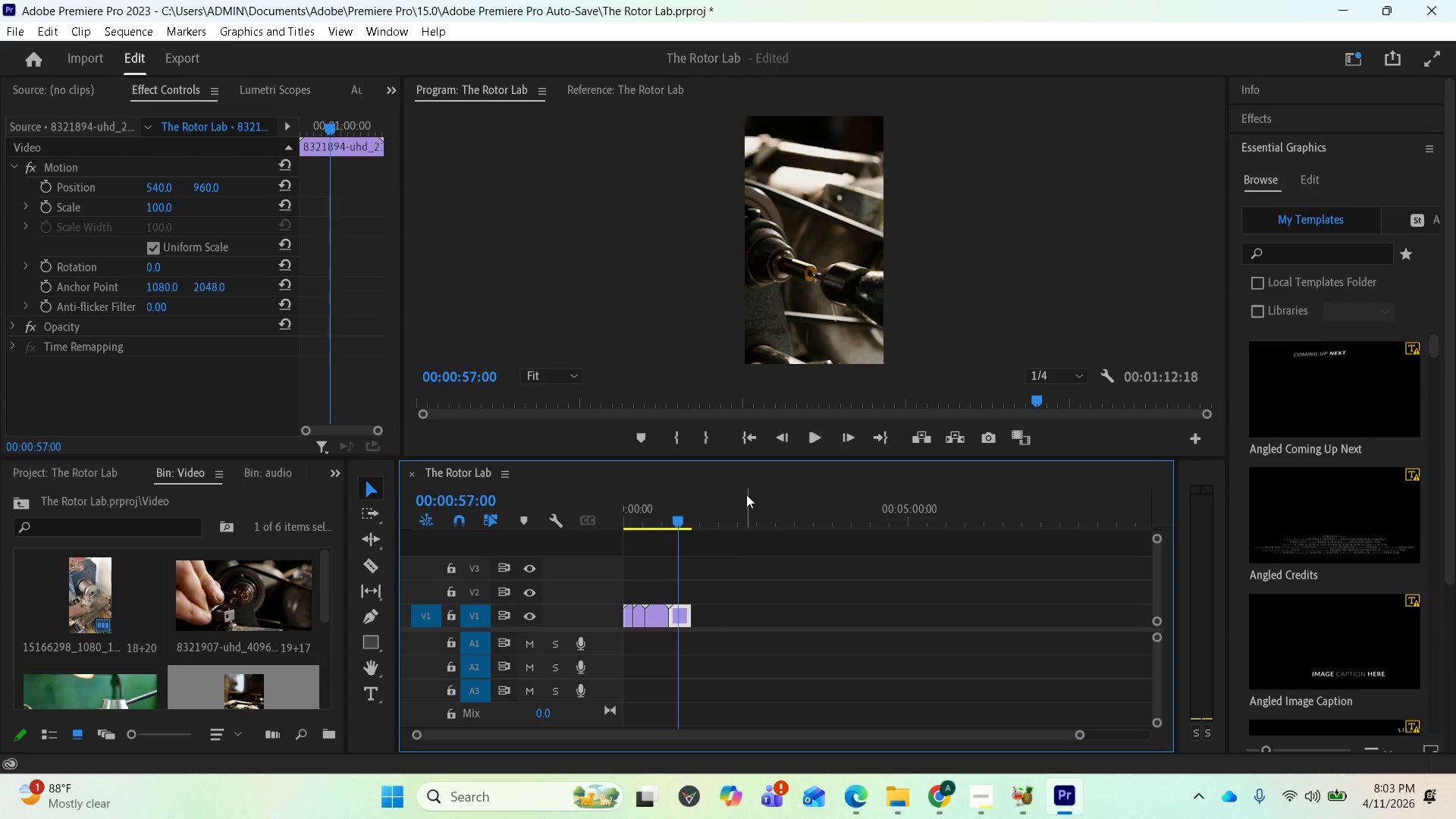 
scroll: coordinate [281, 624], scroll_direction: down, amount: 3.0
 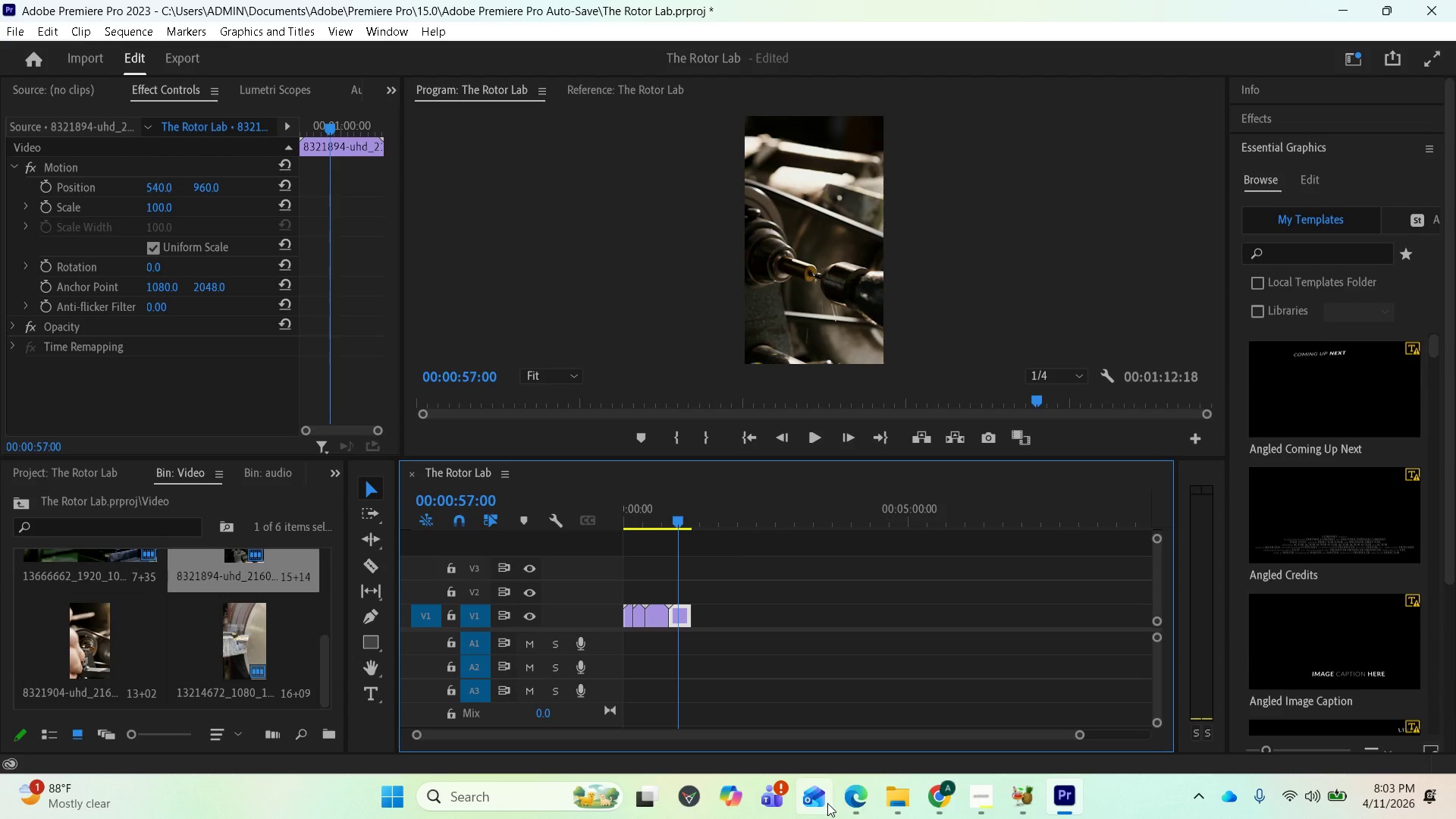 
left_click([845, 796])
 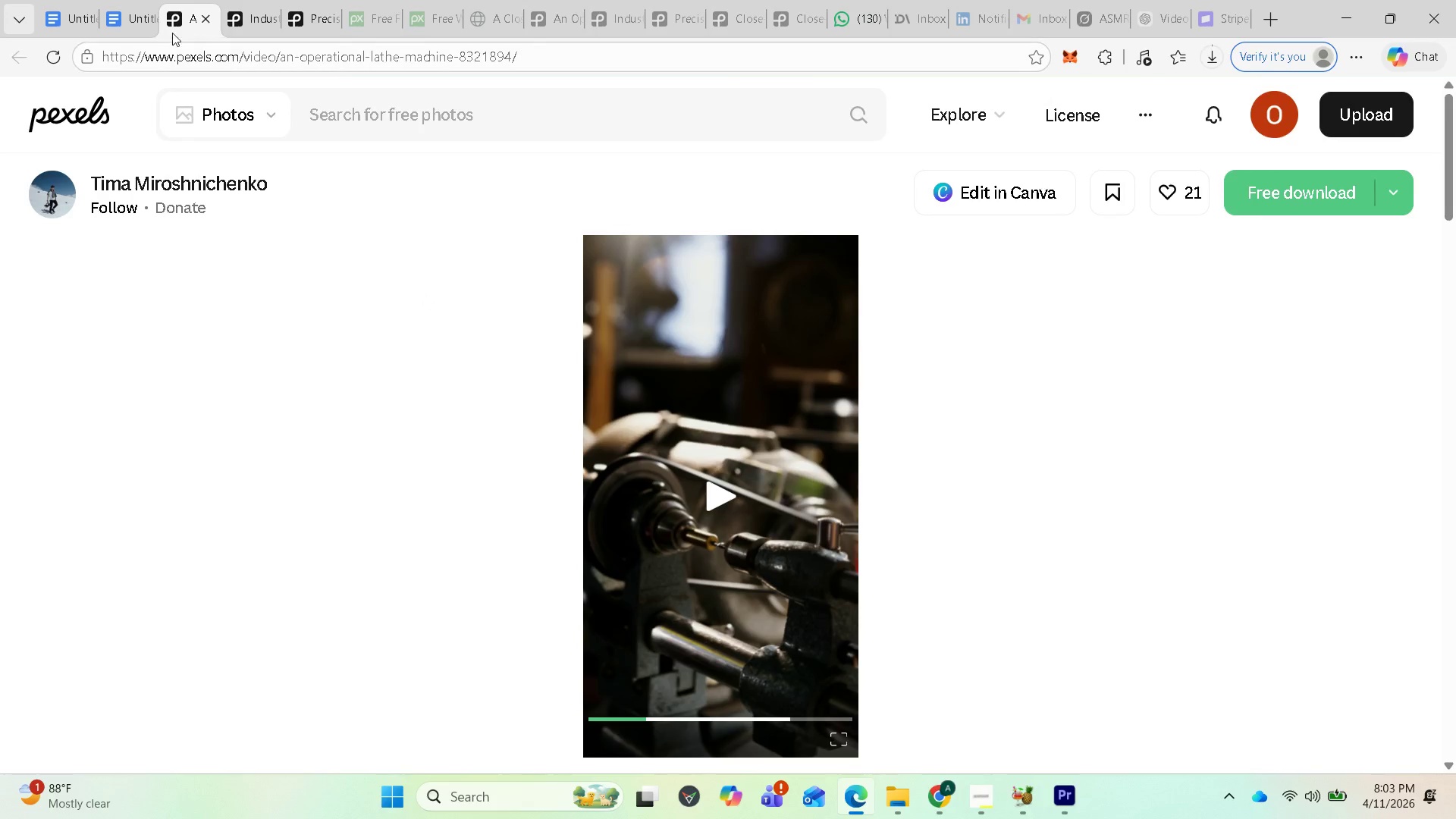 
left_click([142, 16])
 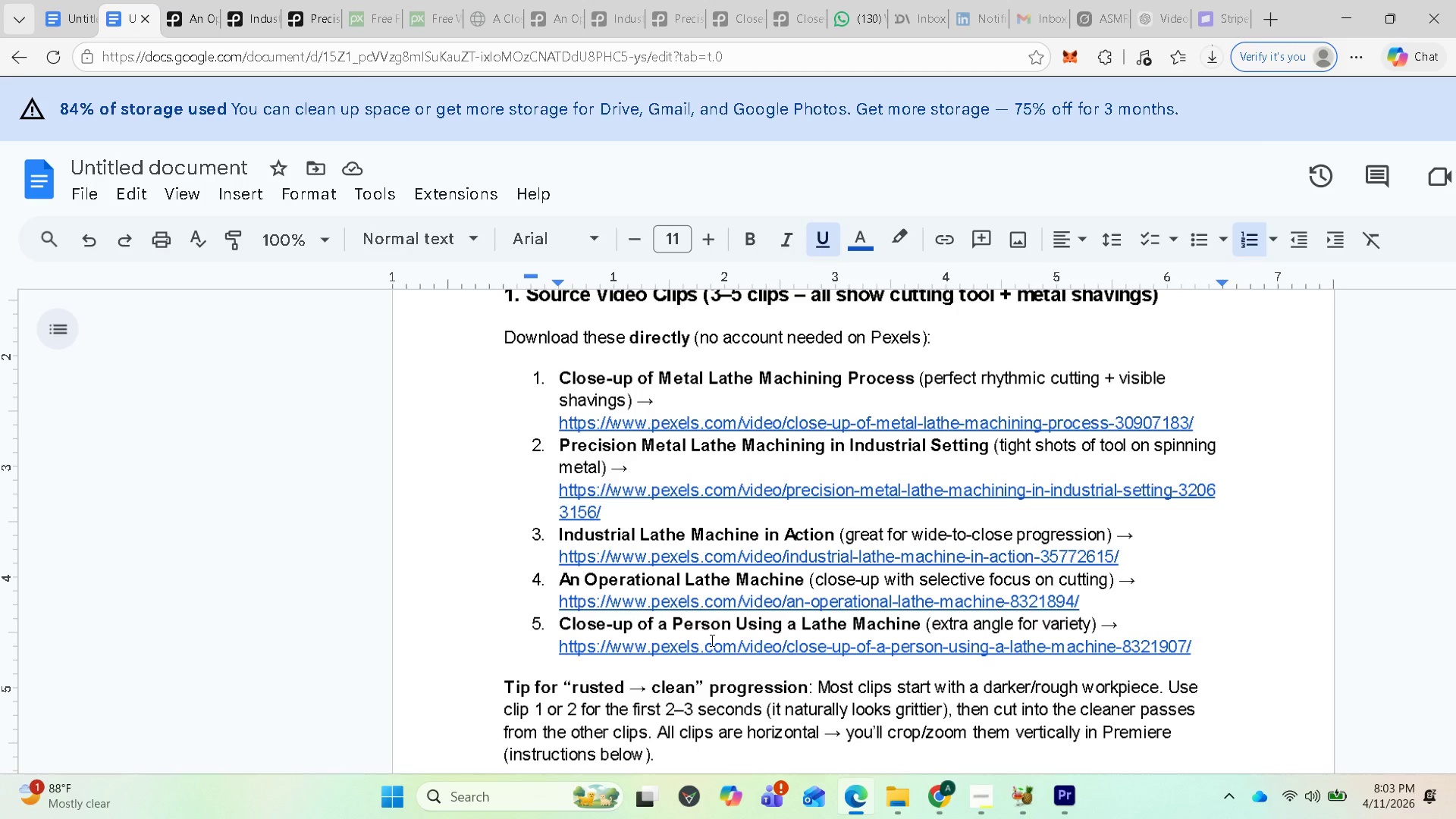 
left_click([708, 648])
 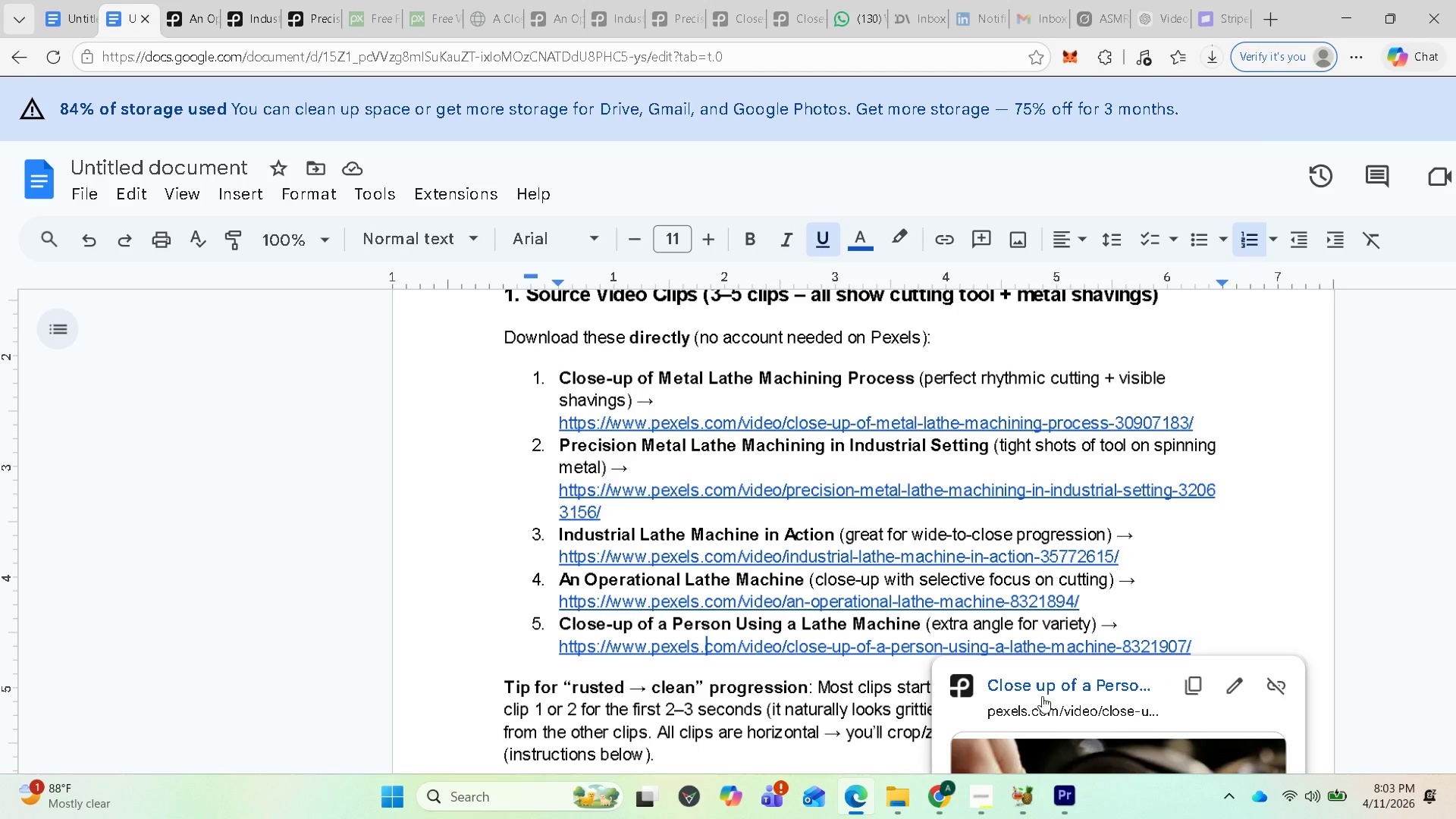 
left_click([1034, 689])
 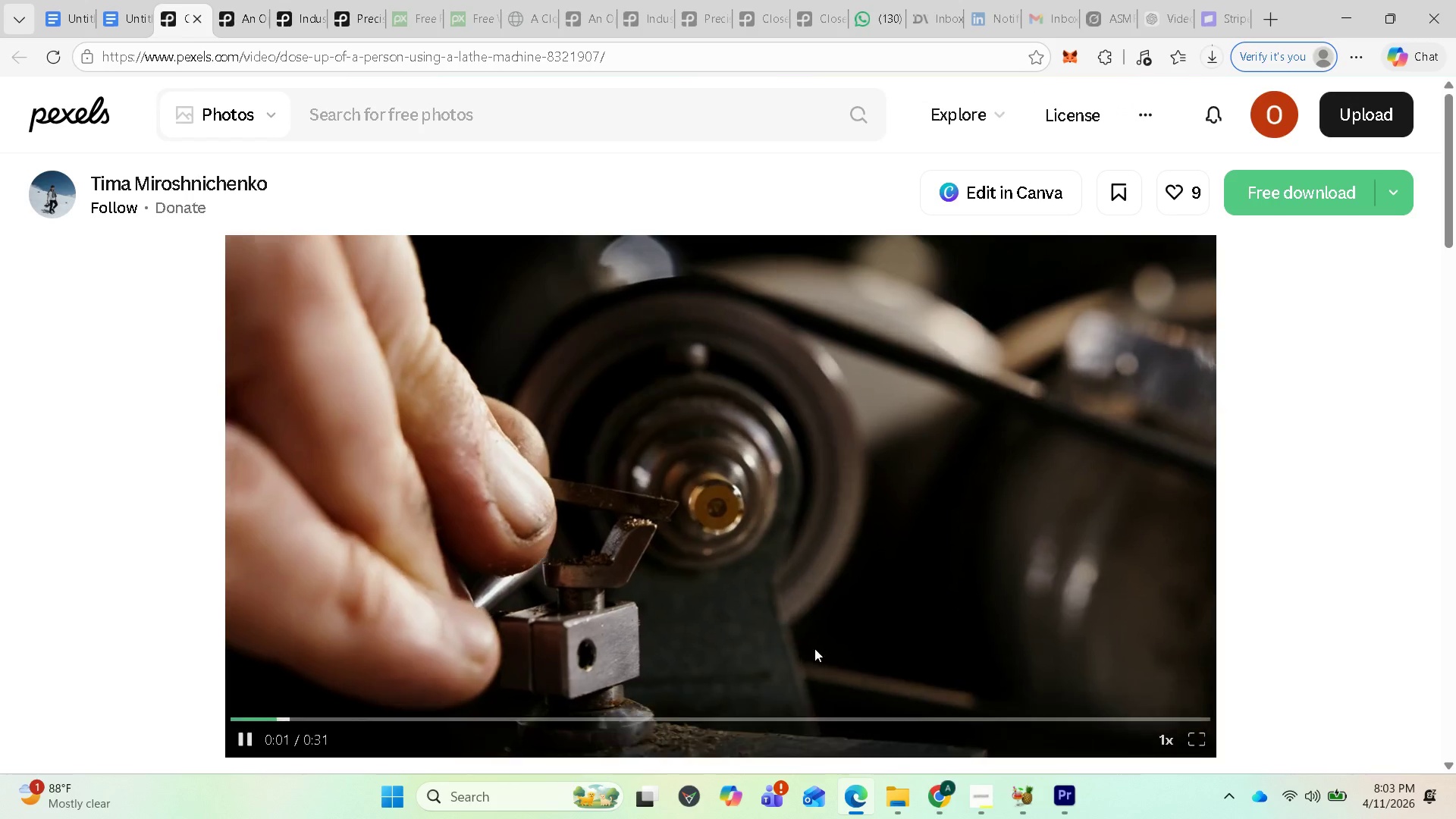 
wait(7.55)
 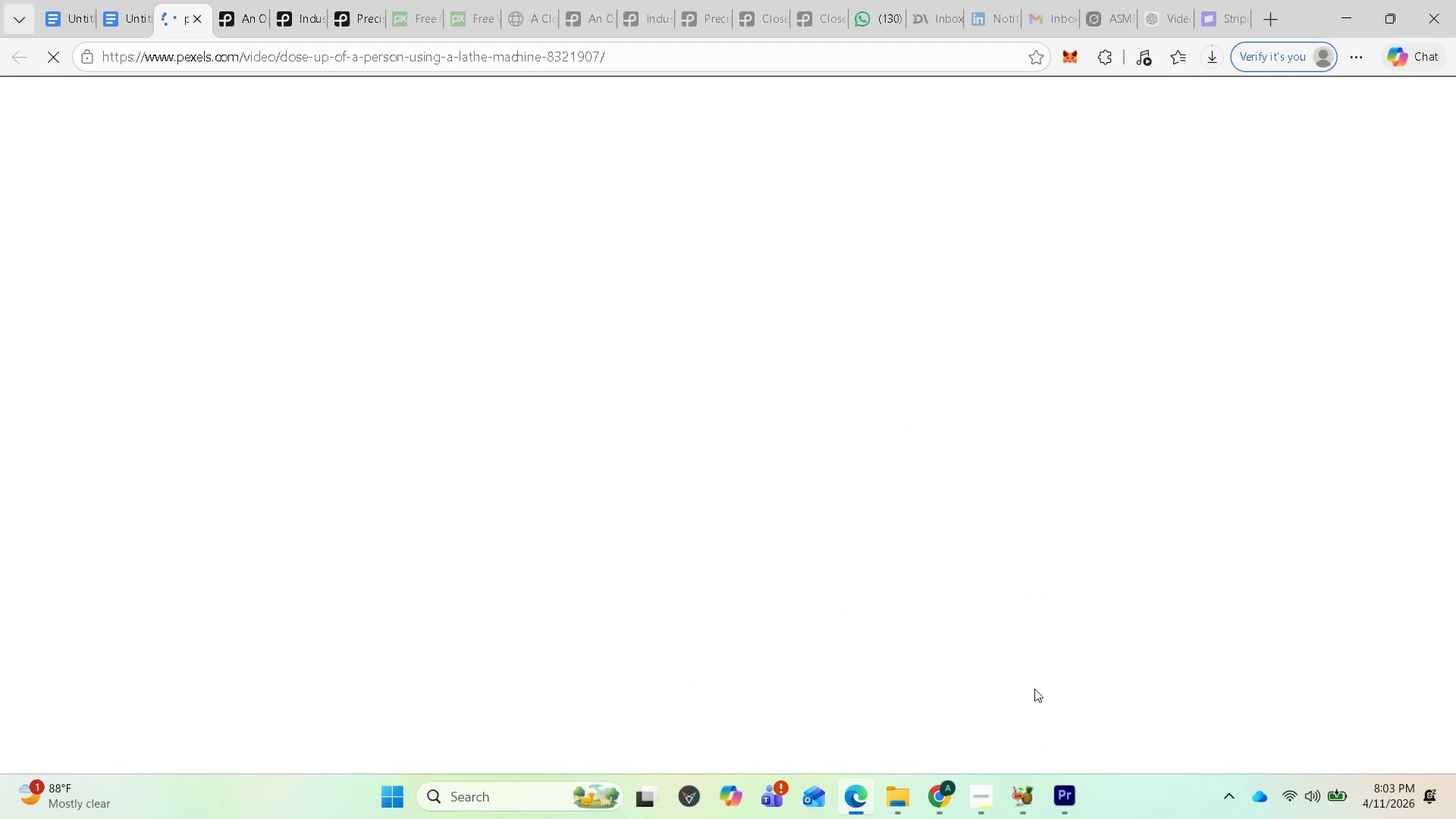 
left_click([246, 738])
 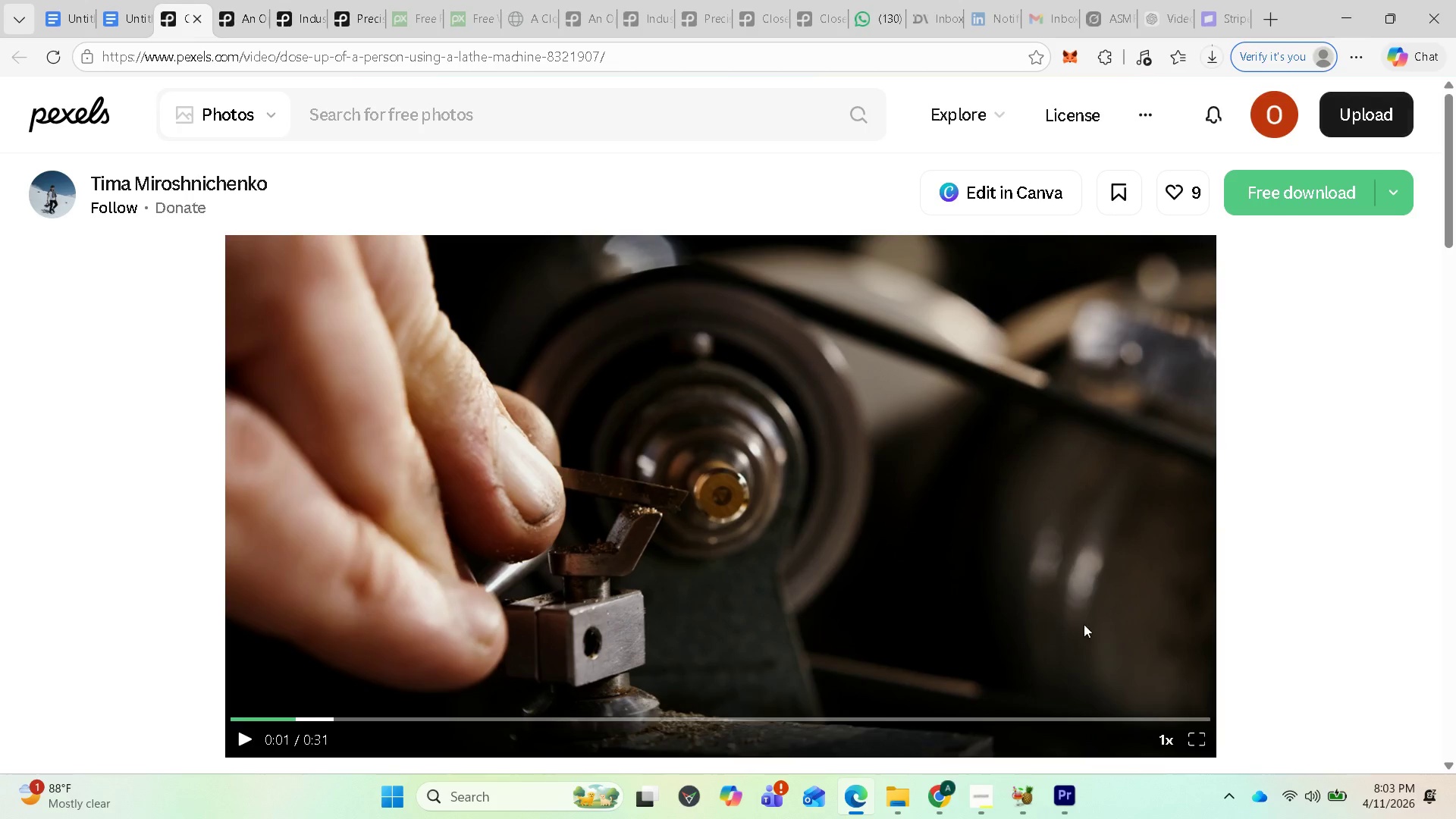 
left_click([1066, 795])
 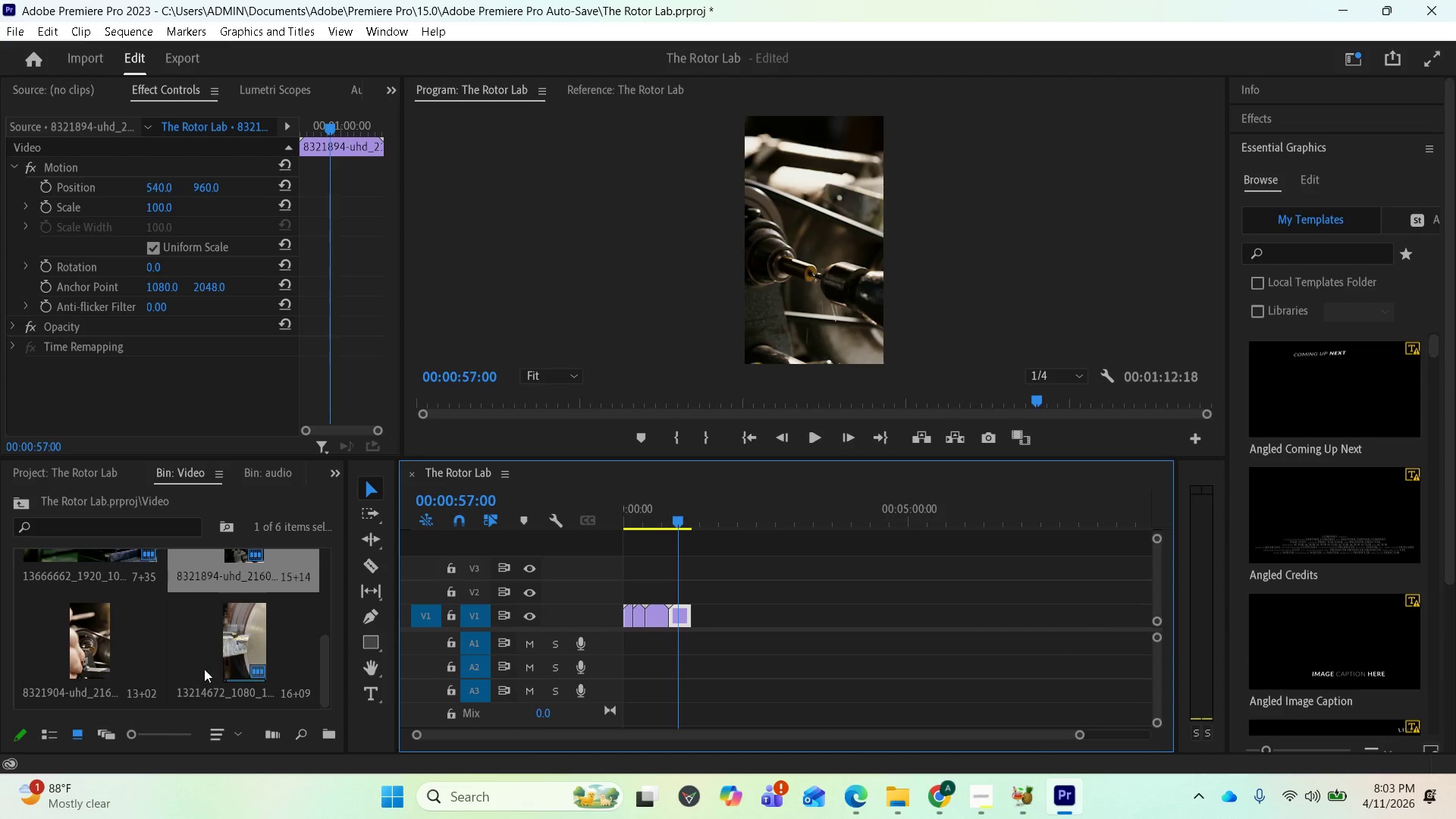 
left_click_drag(start_coordinate=[95, 651], to_coordinate=[697, 635])
 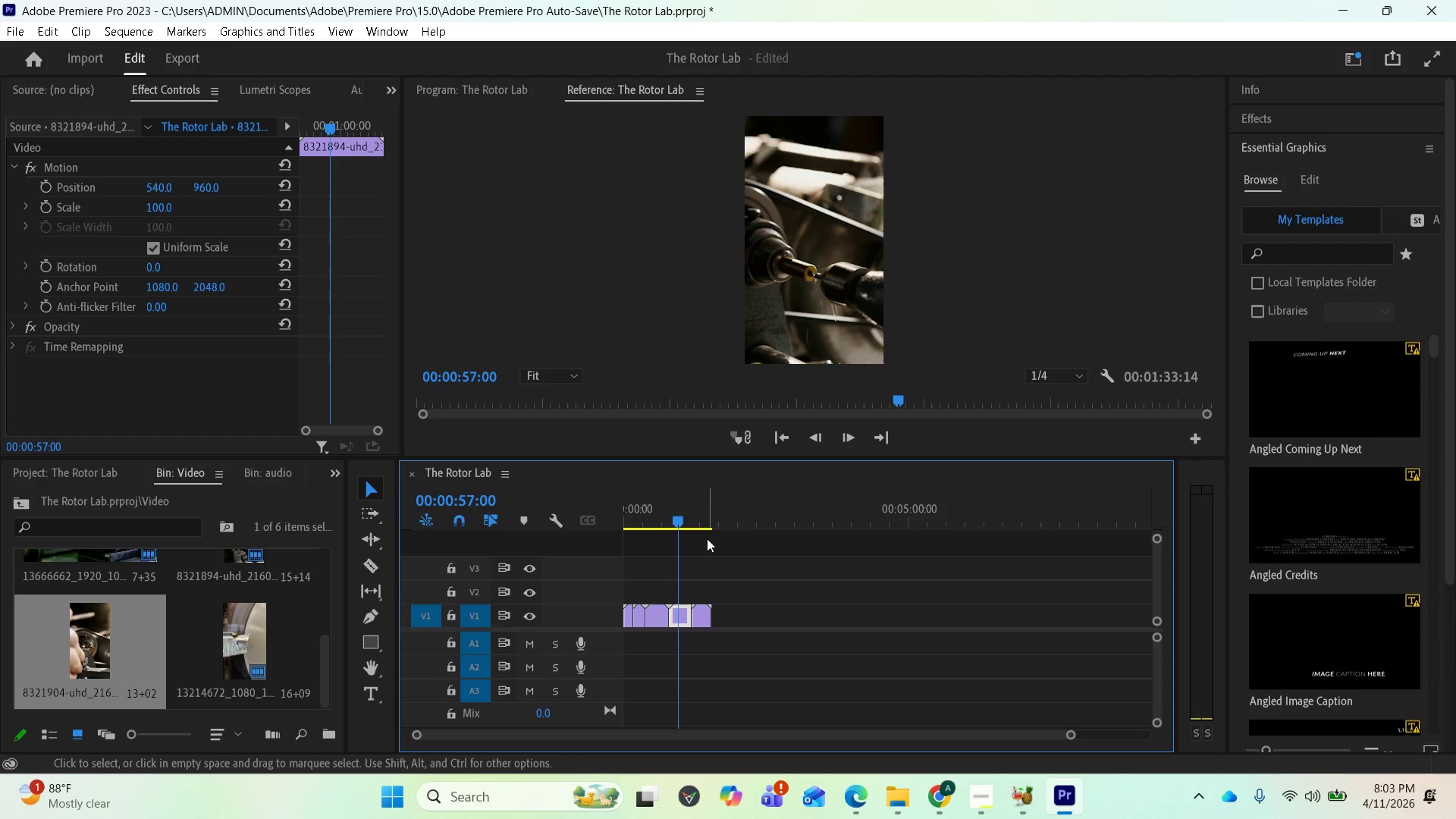 
left_click_drag(start_coordinate=[684, 516], to_coordinate=[661, 508])
 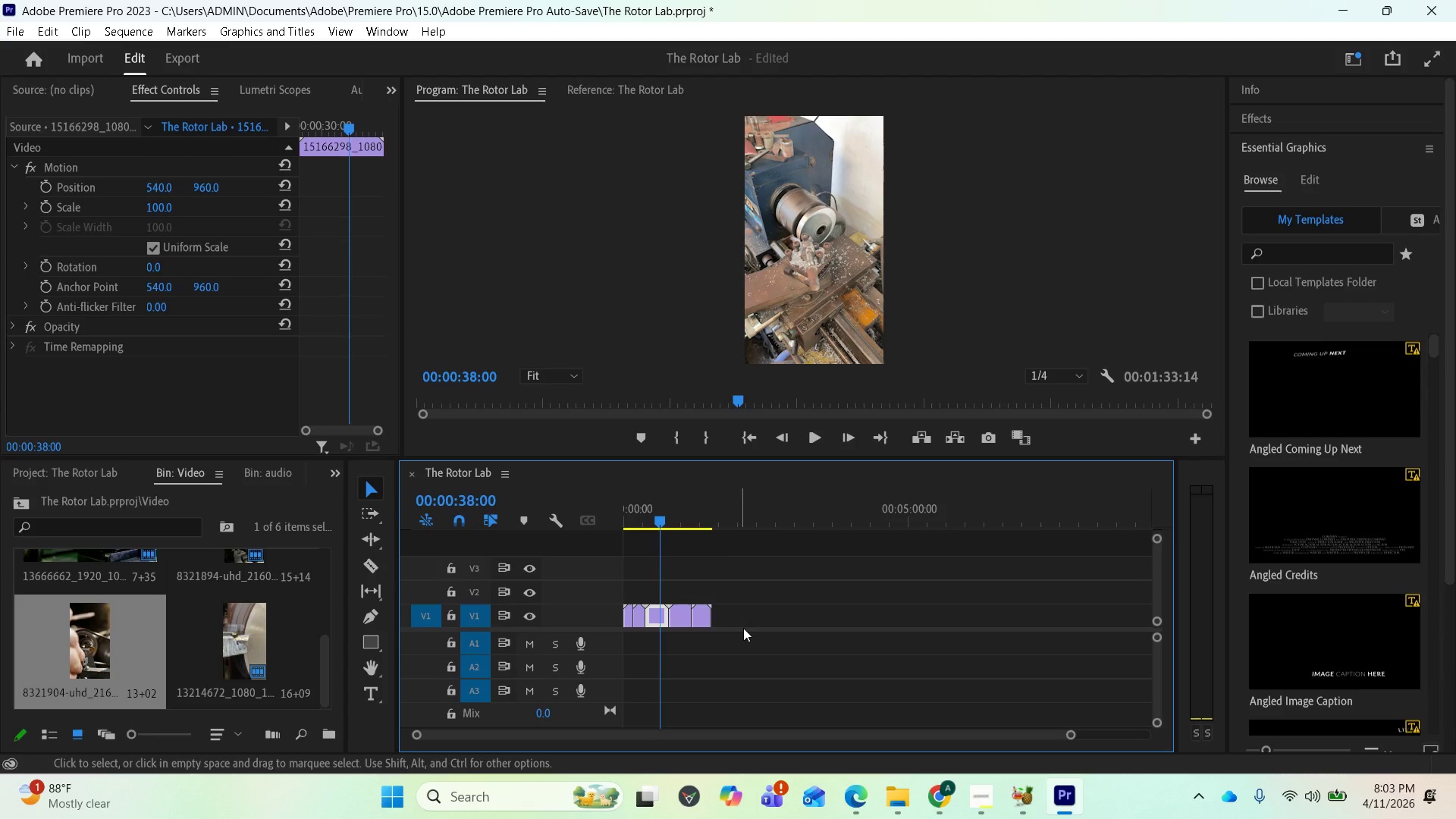 
wait(5.68)
 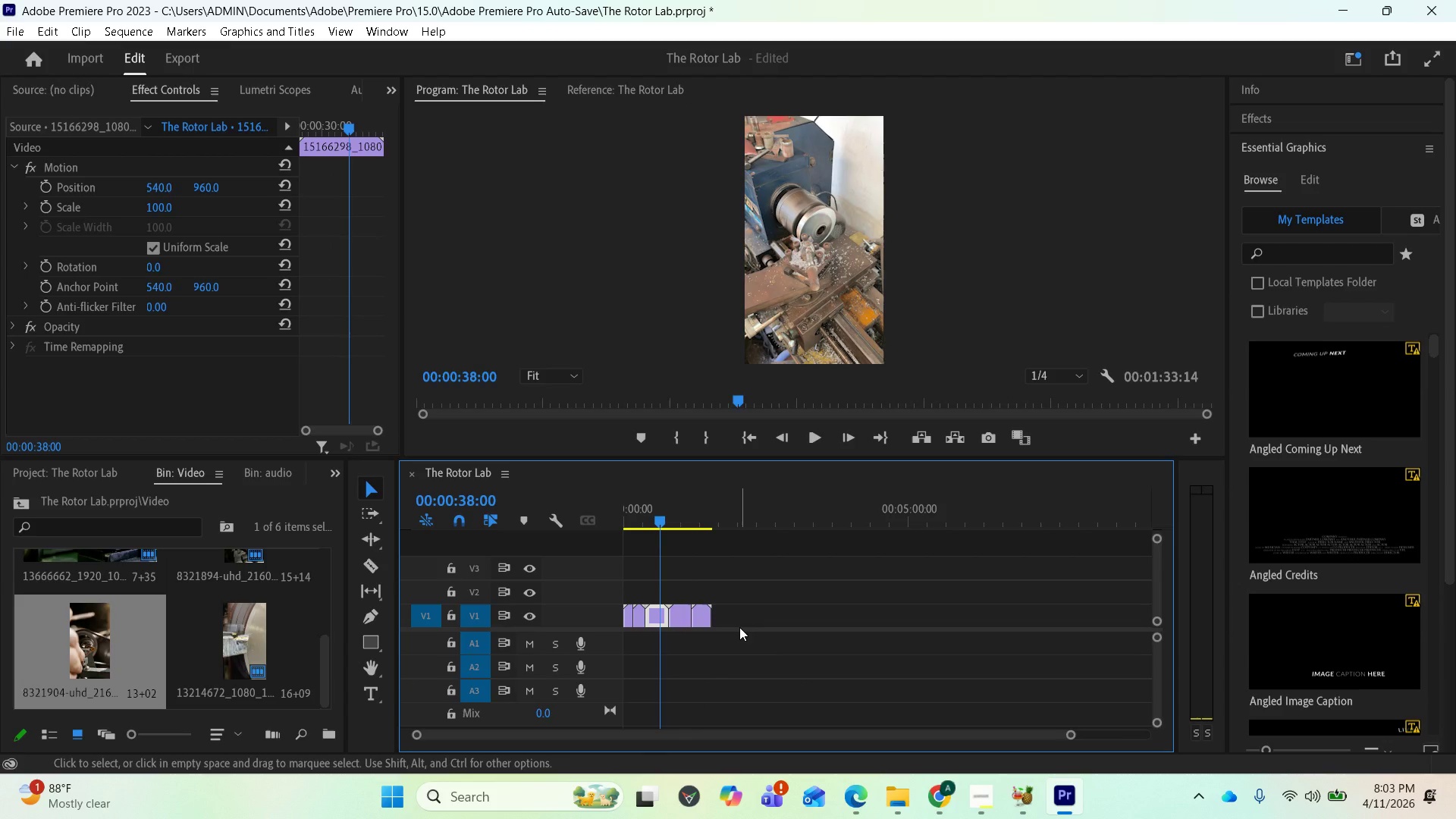 
mouse_move([261, 594])
 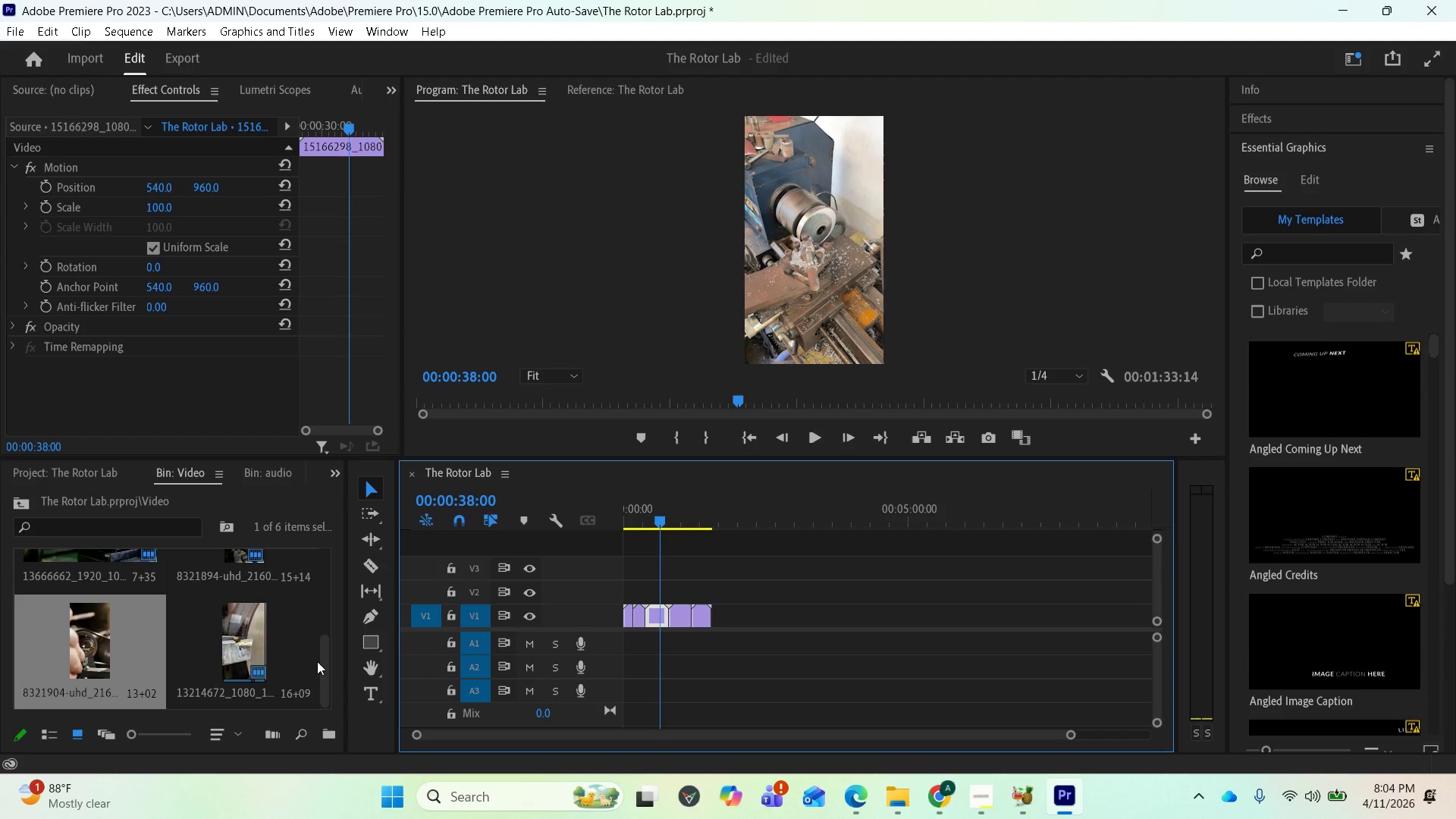 
left_click_drag(start_coordinate=[321, 662], to_coordinate=[319, 560])
 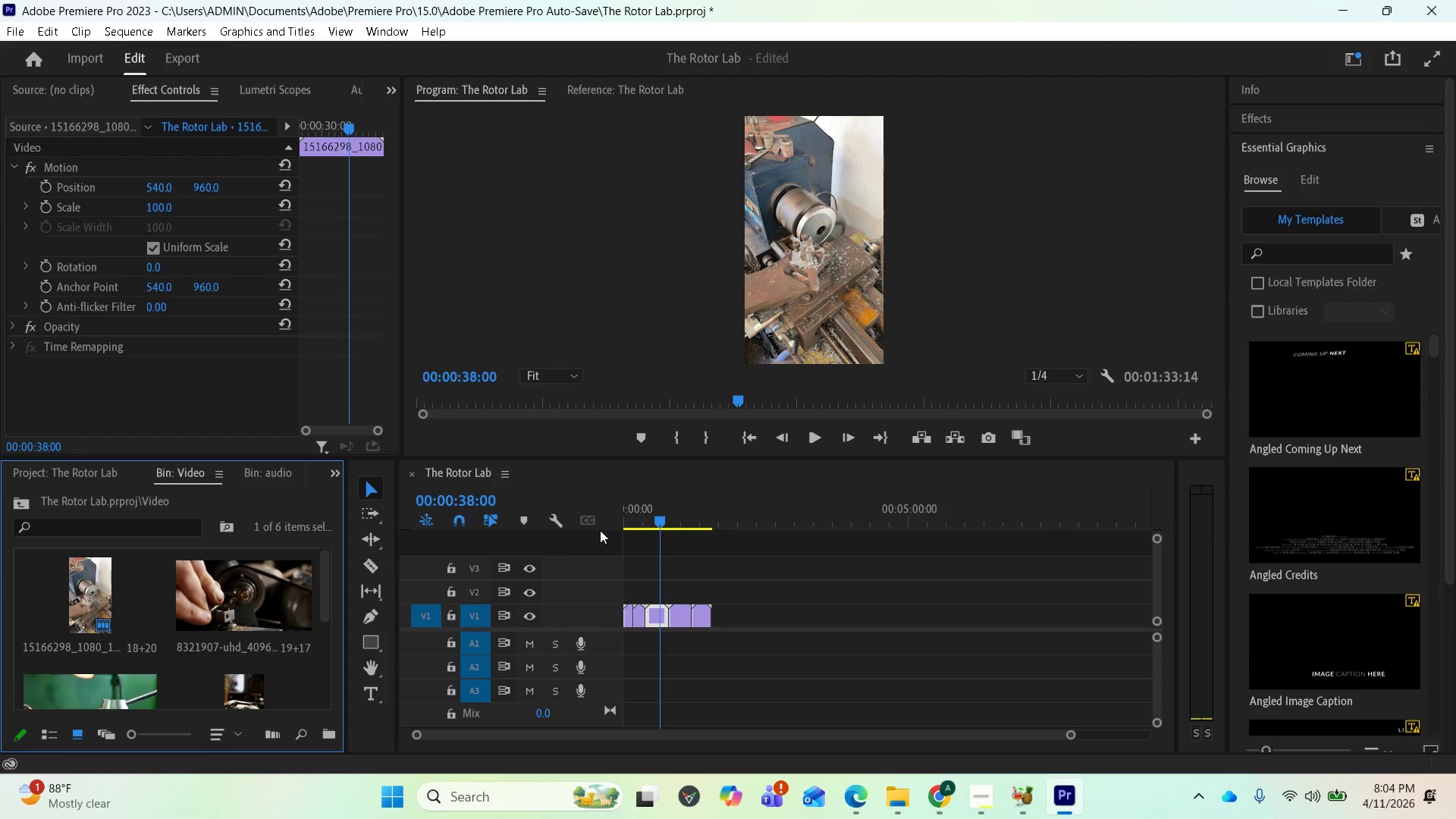 
left_click_drag(start_coordinate=[654, 522], to_coordinate=[634, 521])
 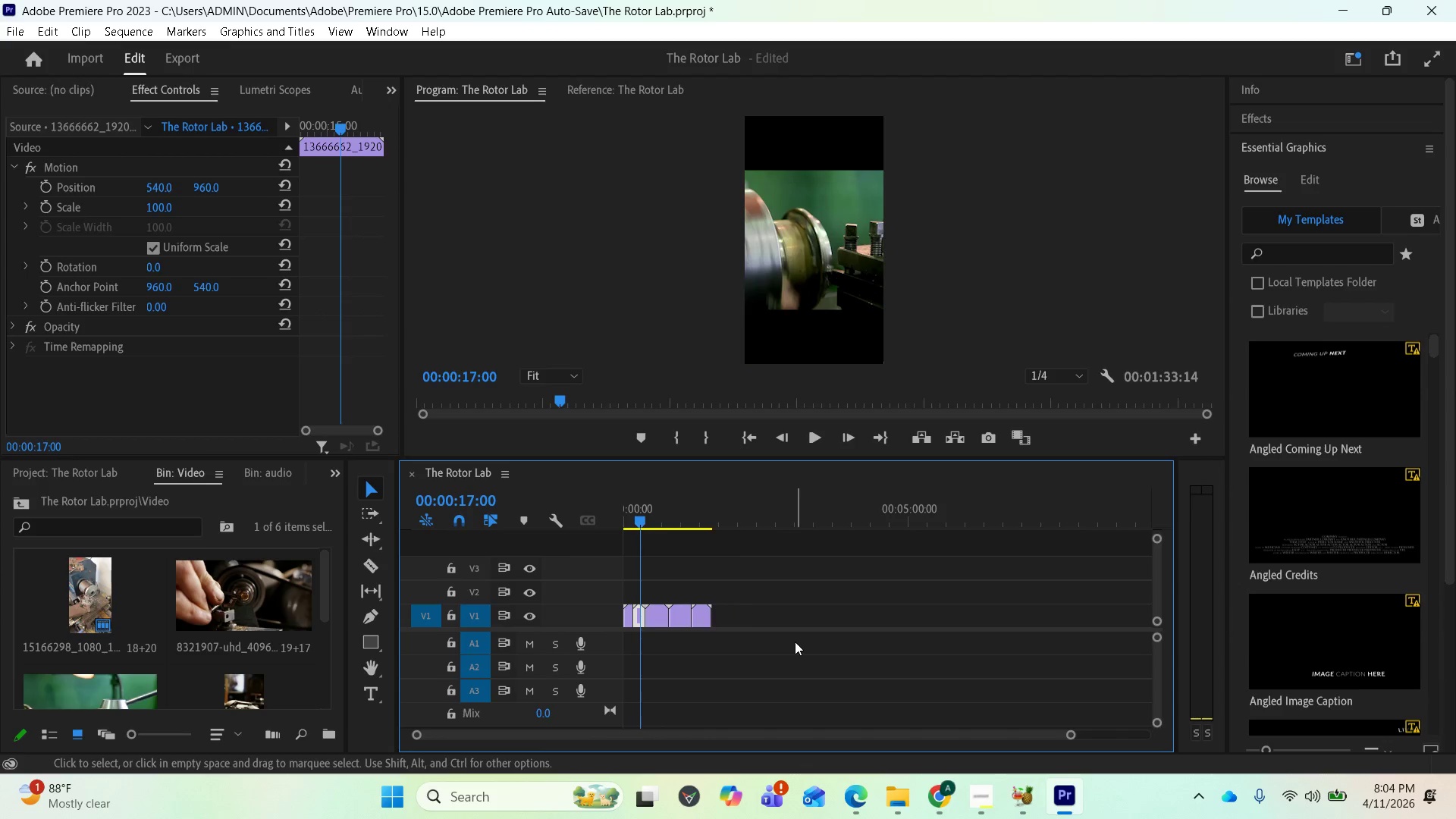 
key(Equal)
 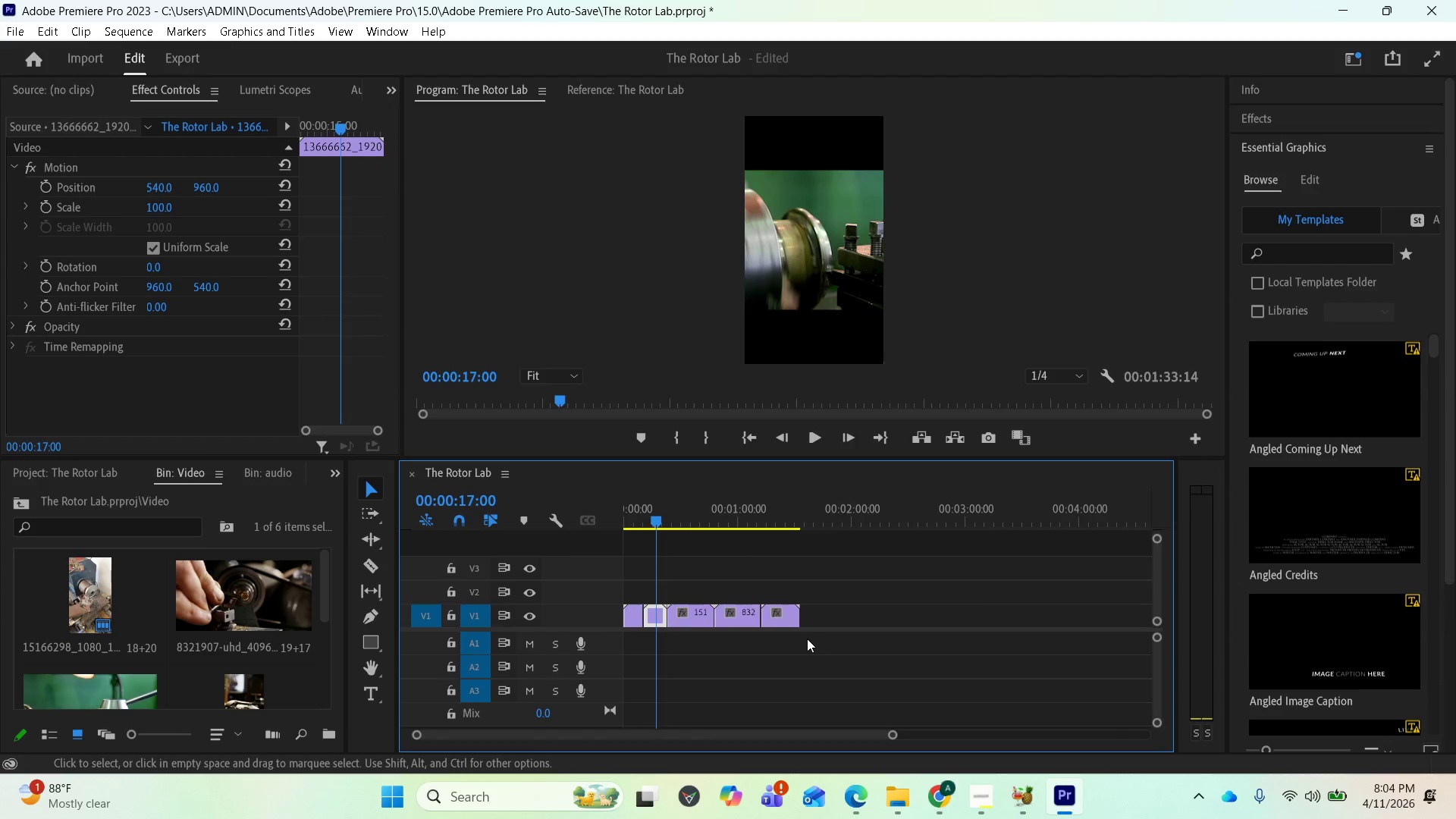 
key(Equal)
 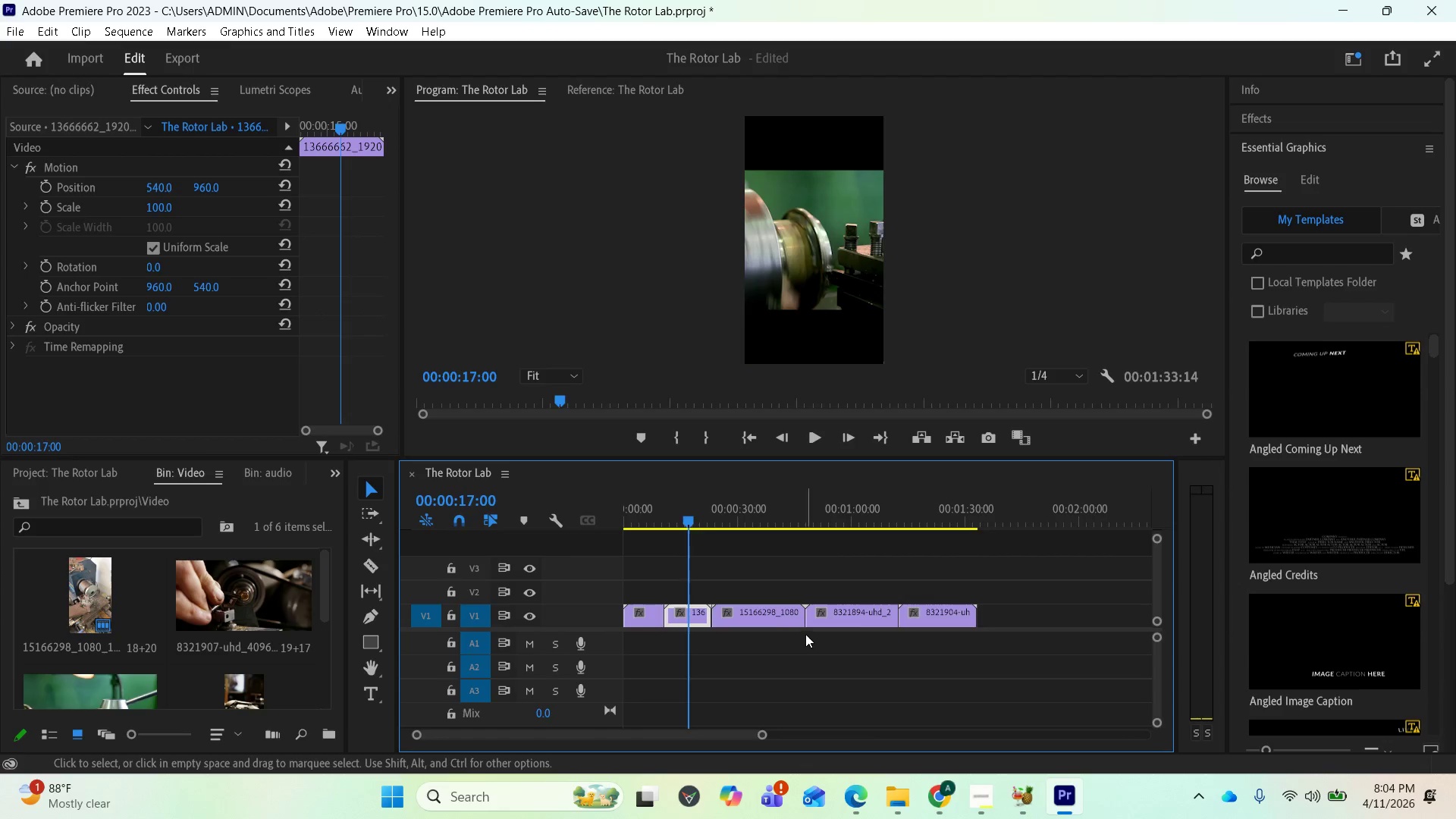 
key(Equal)
 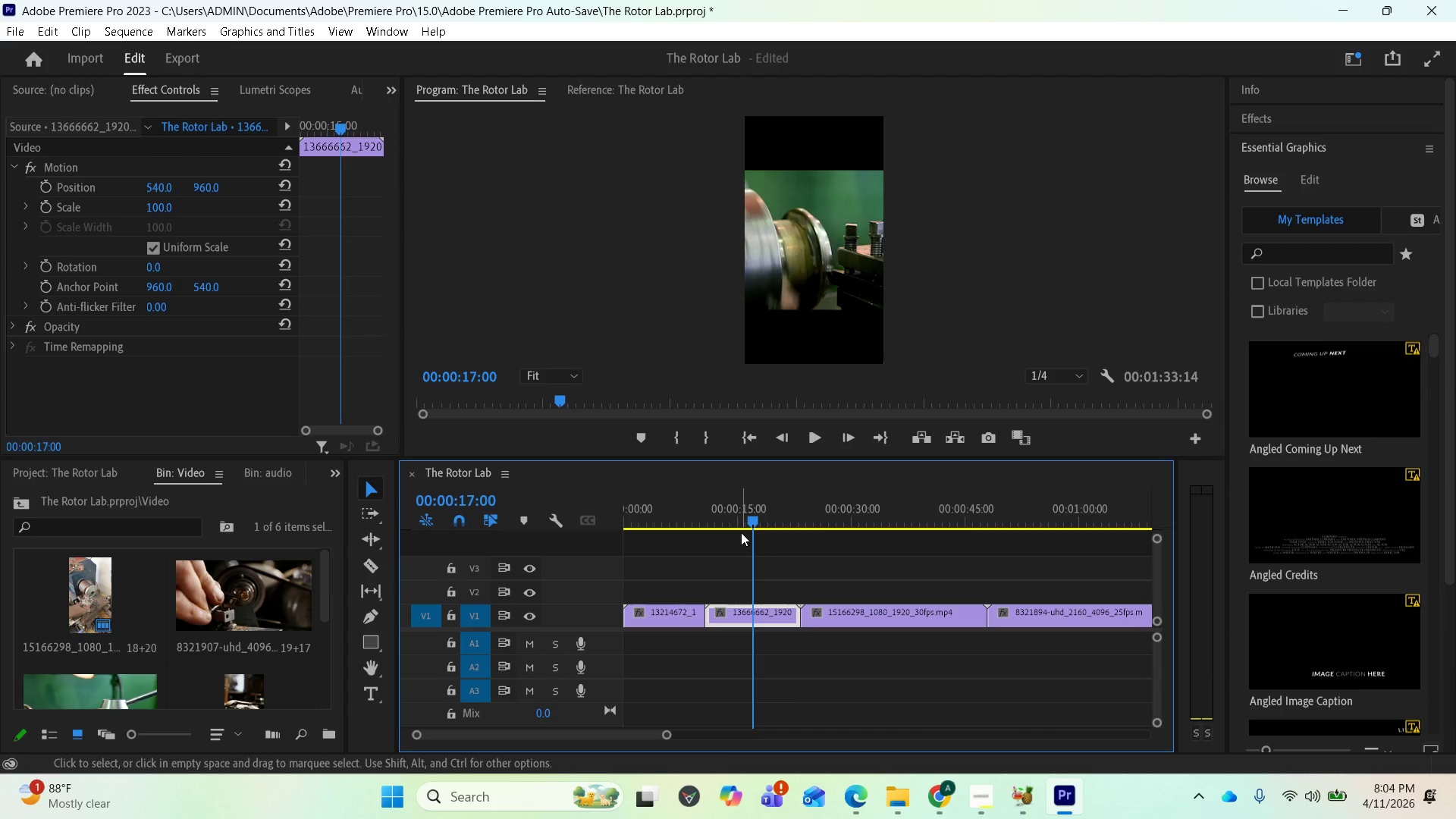 
left_click_drag(start_coordinate=[745, 520], to_coordinate=[714, 519])
 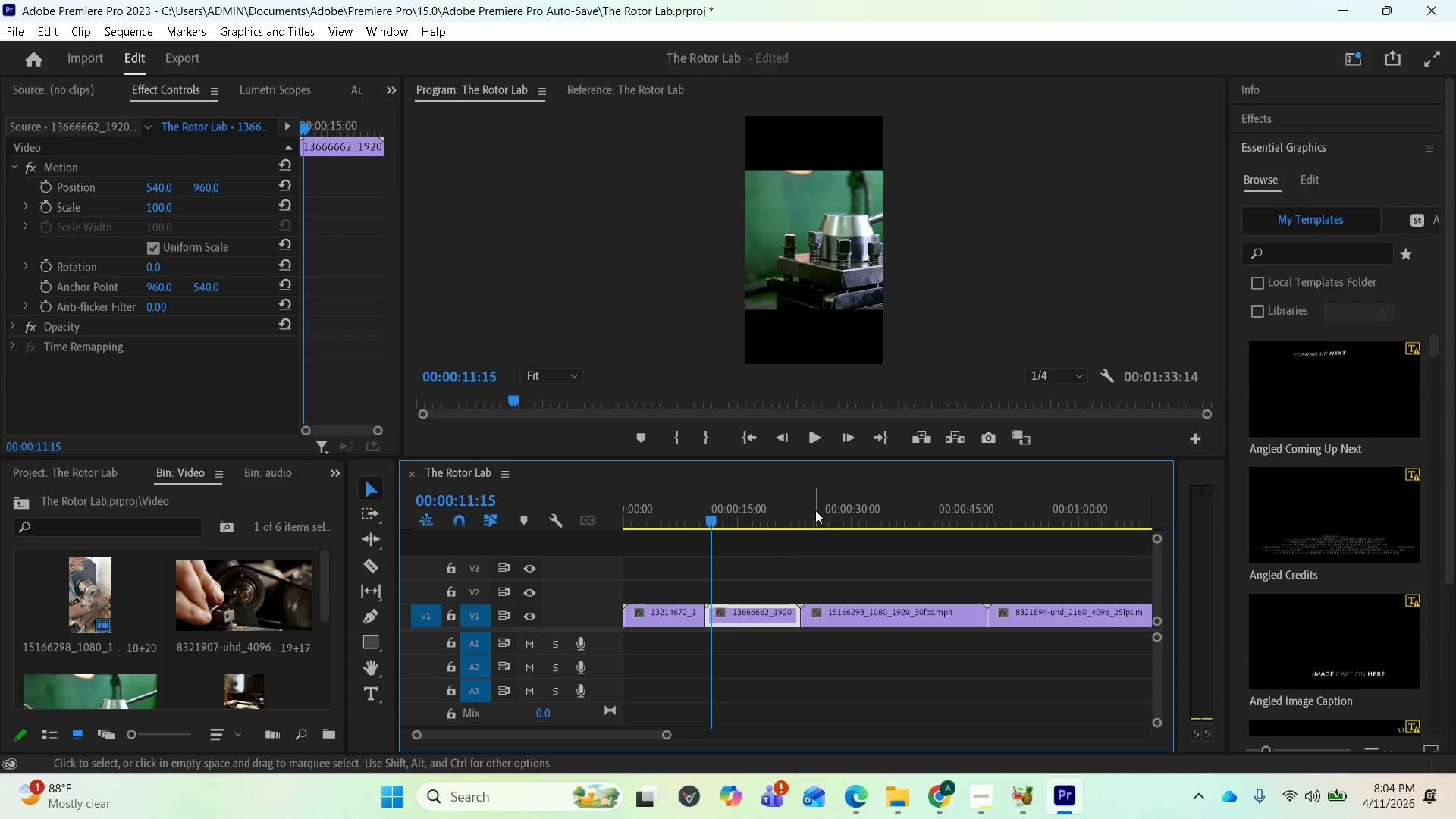 
left_click_drag(start_coordinate=[819, 506], to_coordinate=[824, 506])
 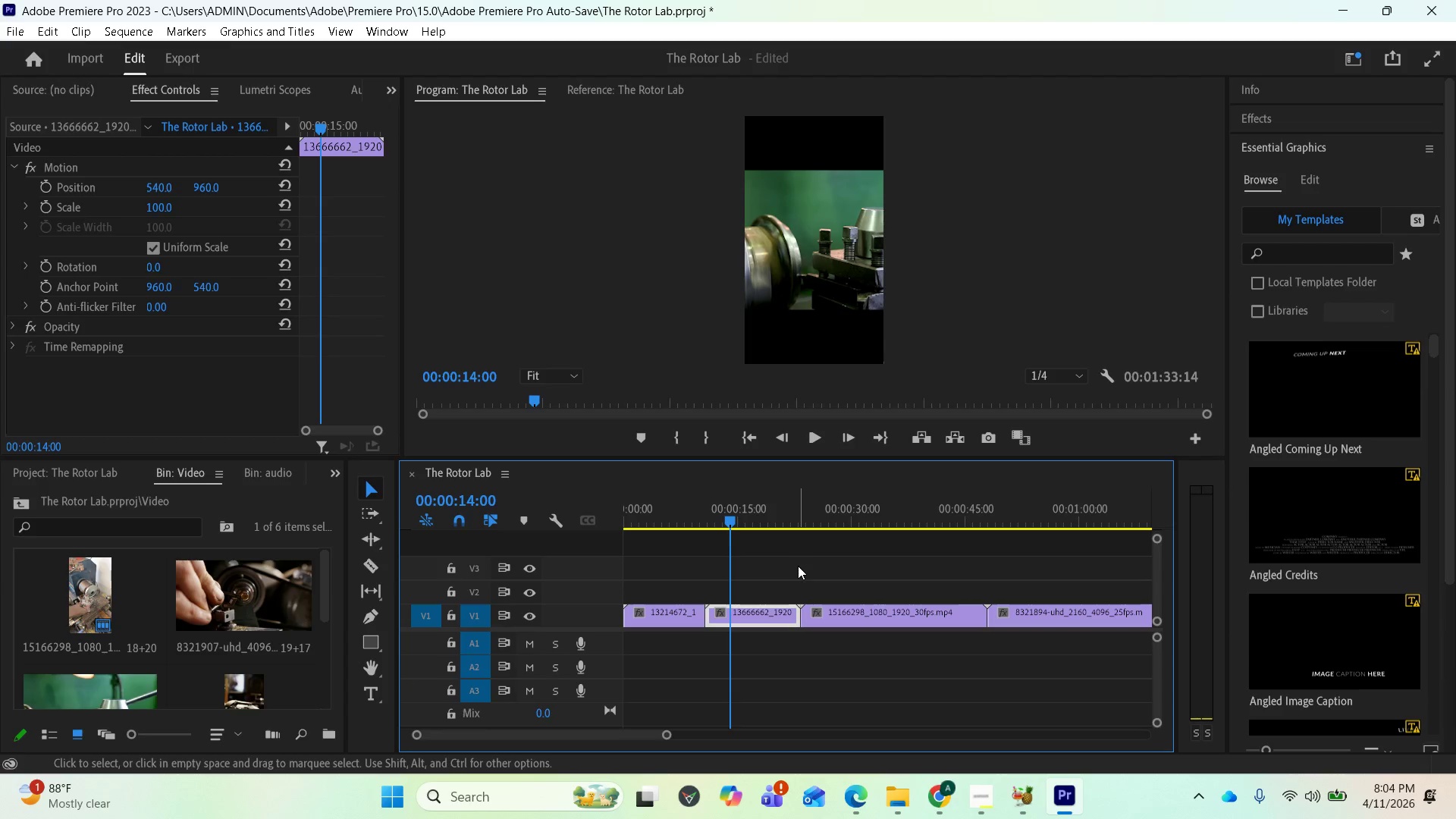 
wait(6.72)
 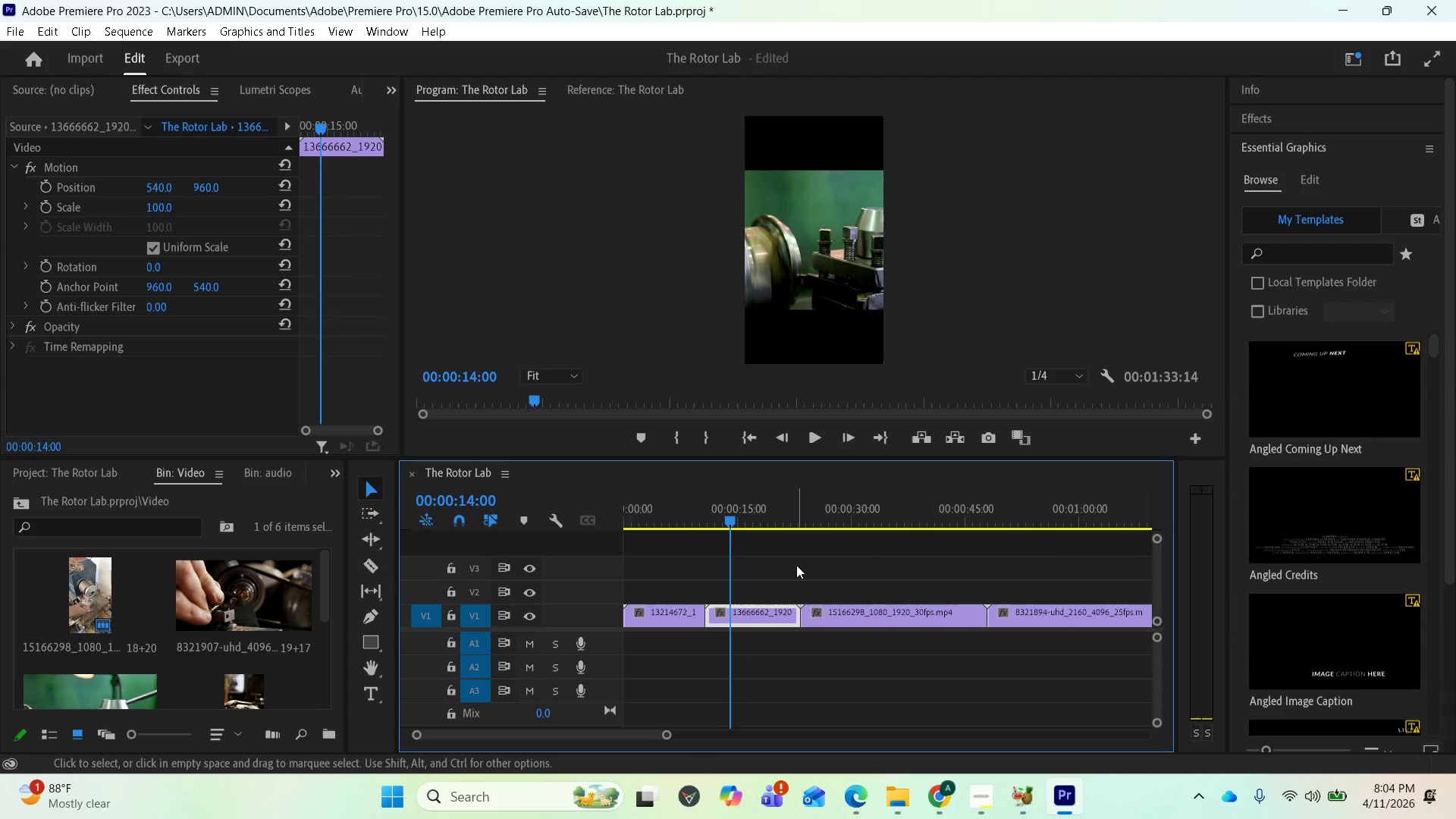 
key(Space)
 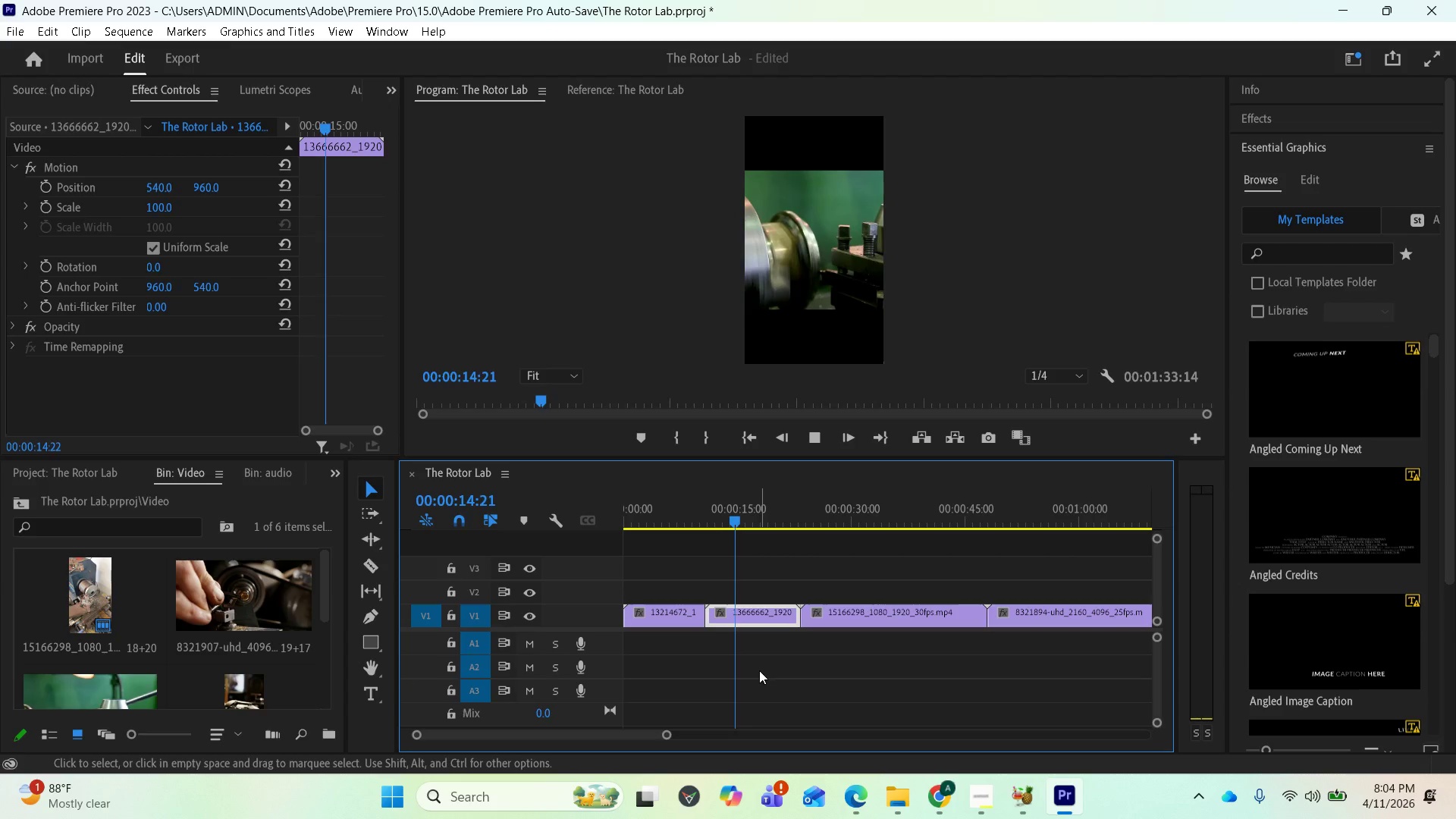 
key(Space)
 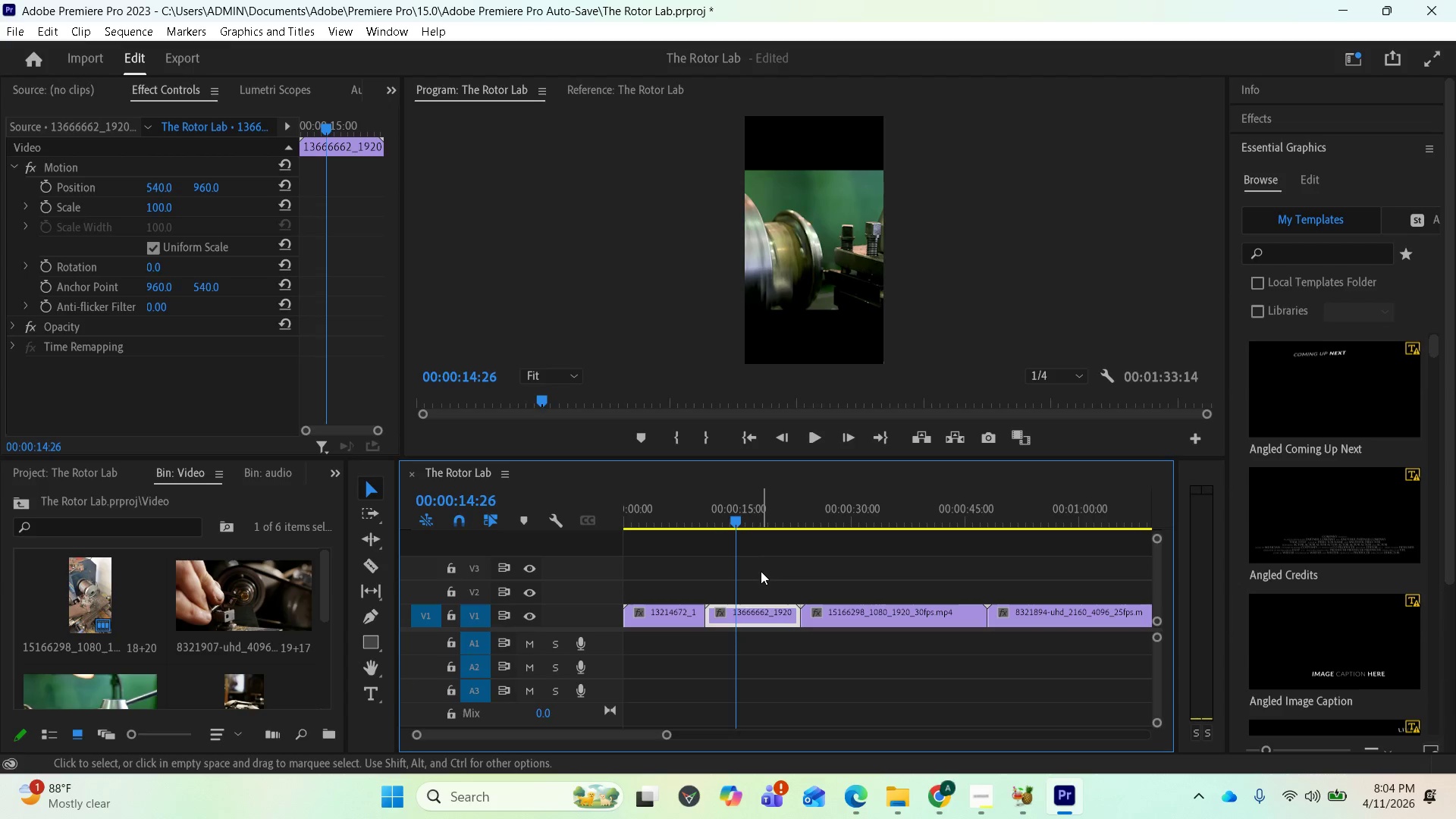 
key(Space)
 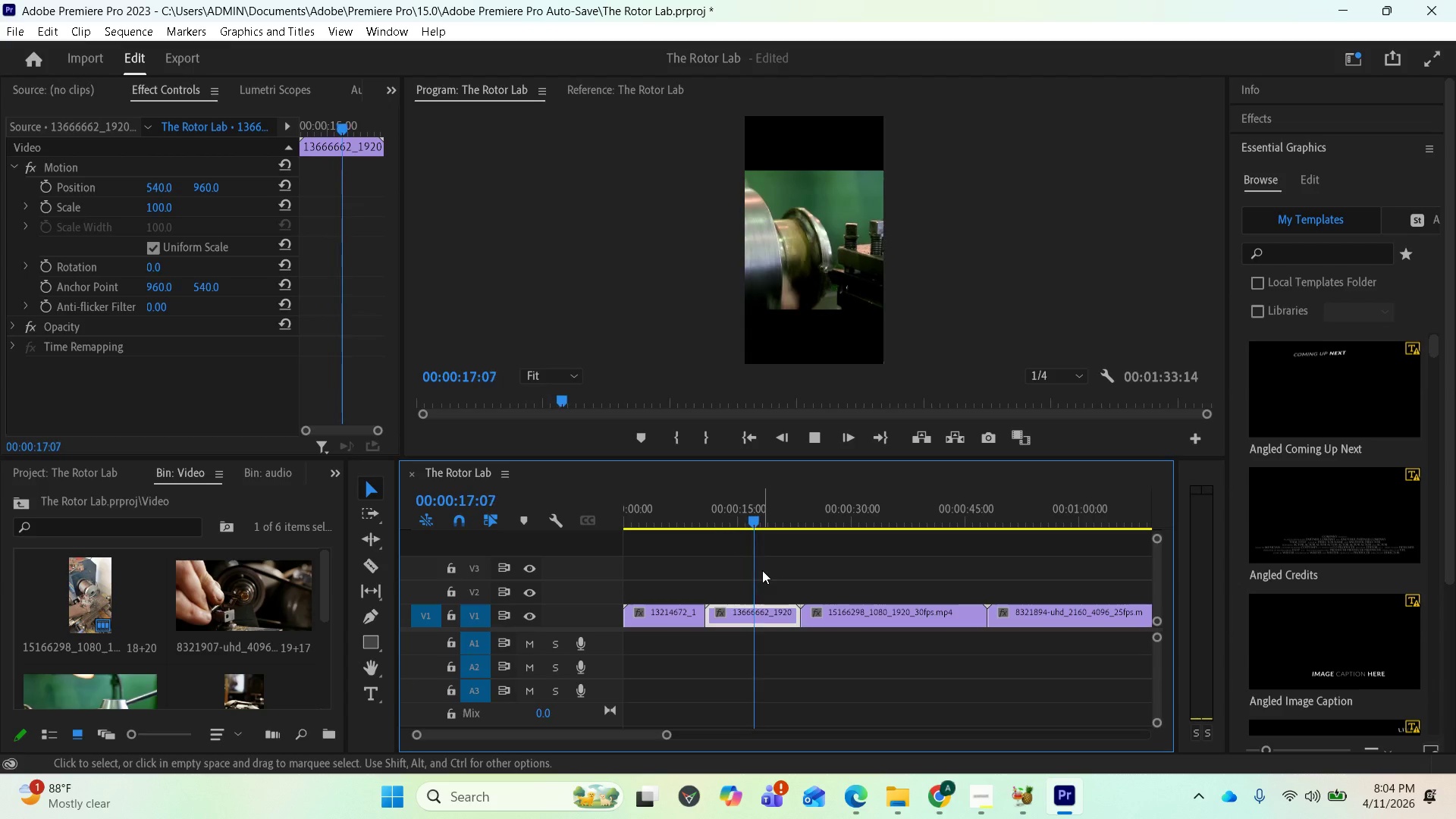 
key(Space)
 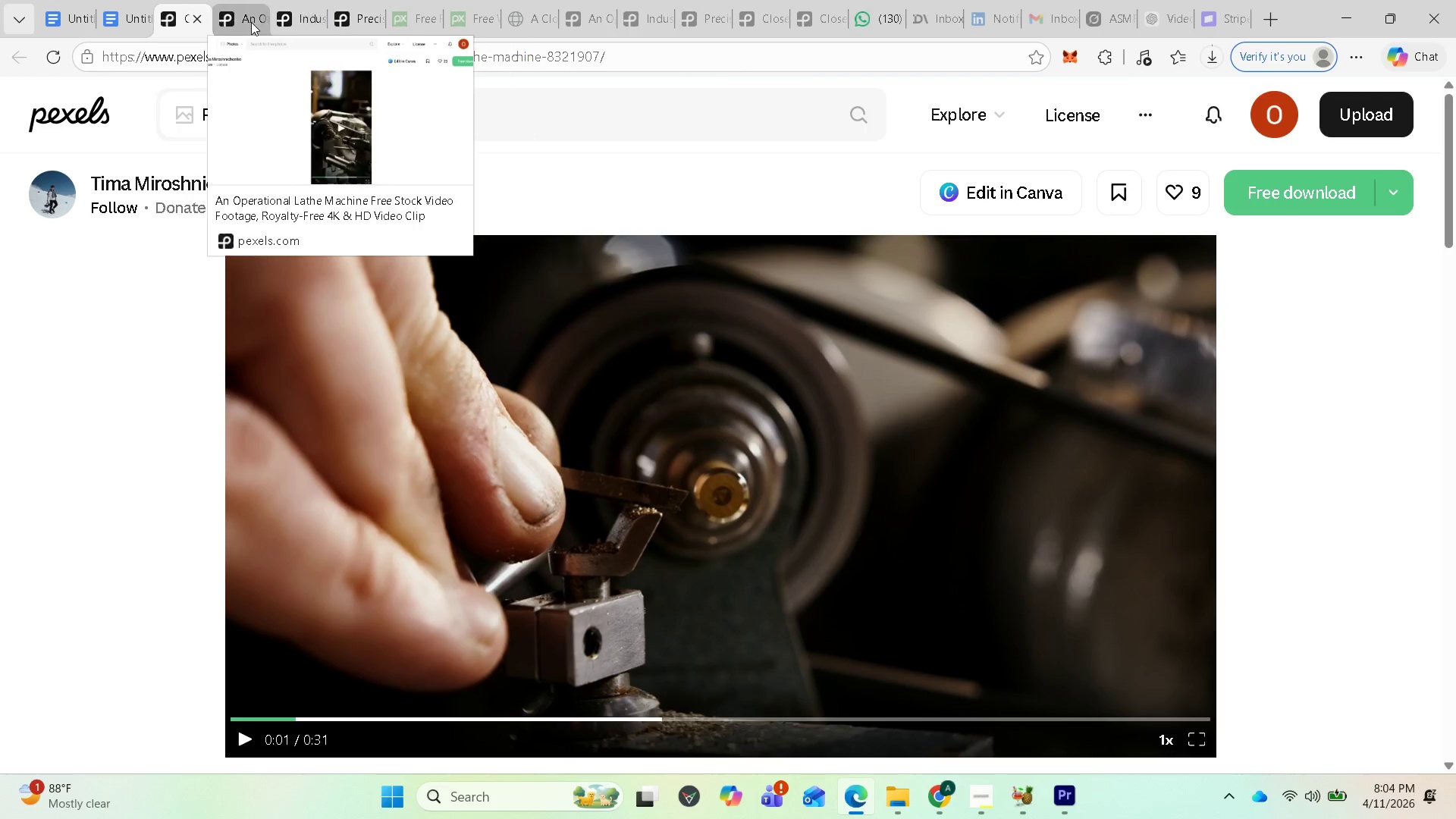 
wait(7.19)
 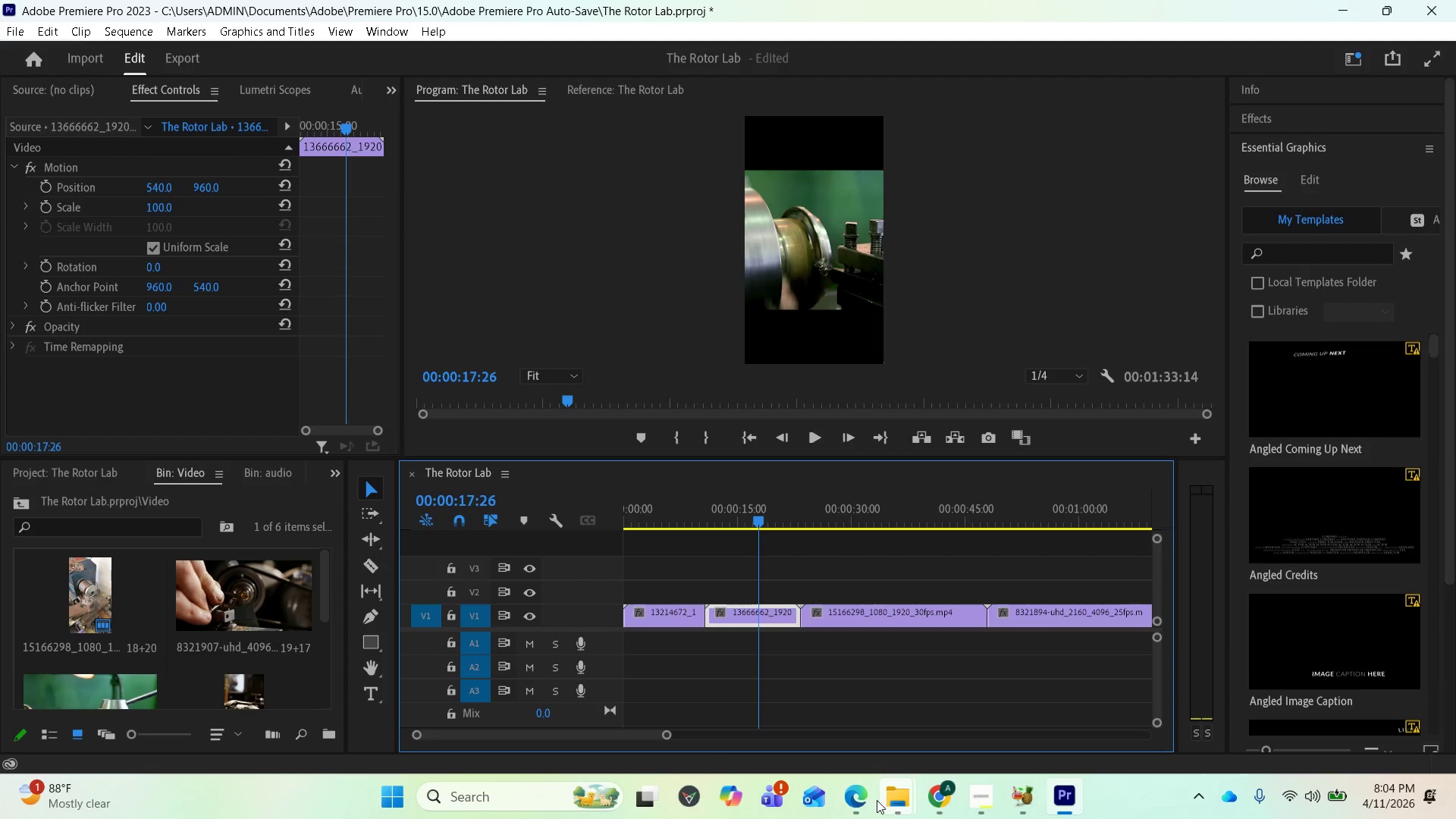 
left_click([309, 20])
 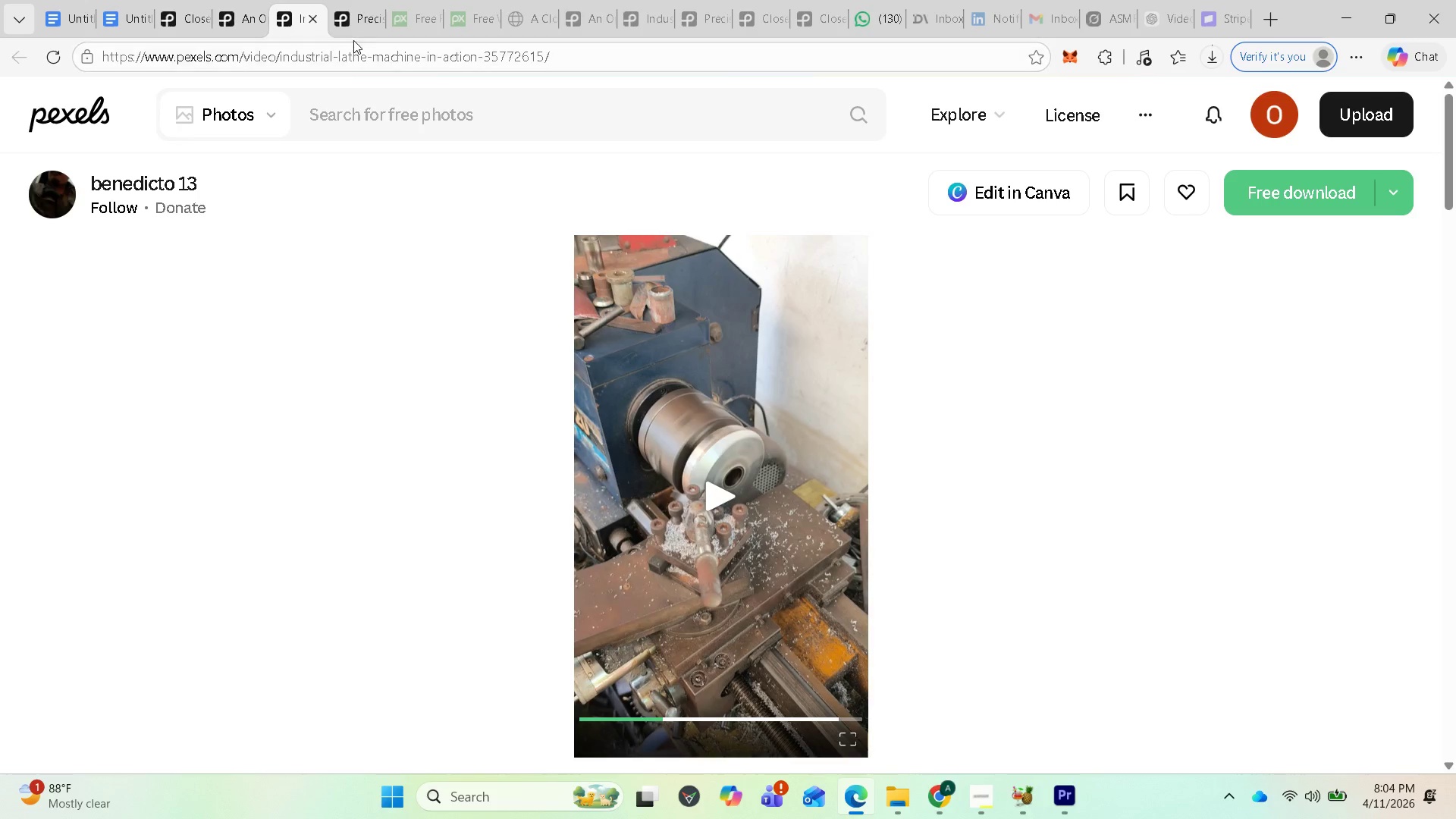 
left_click([353, 35])
 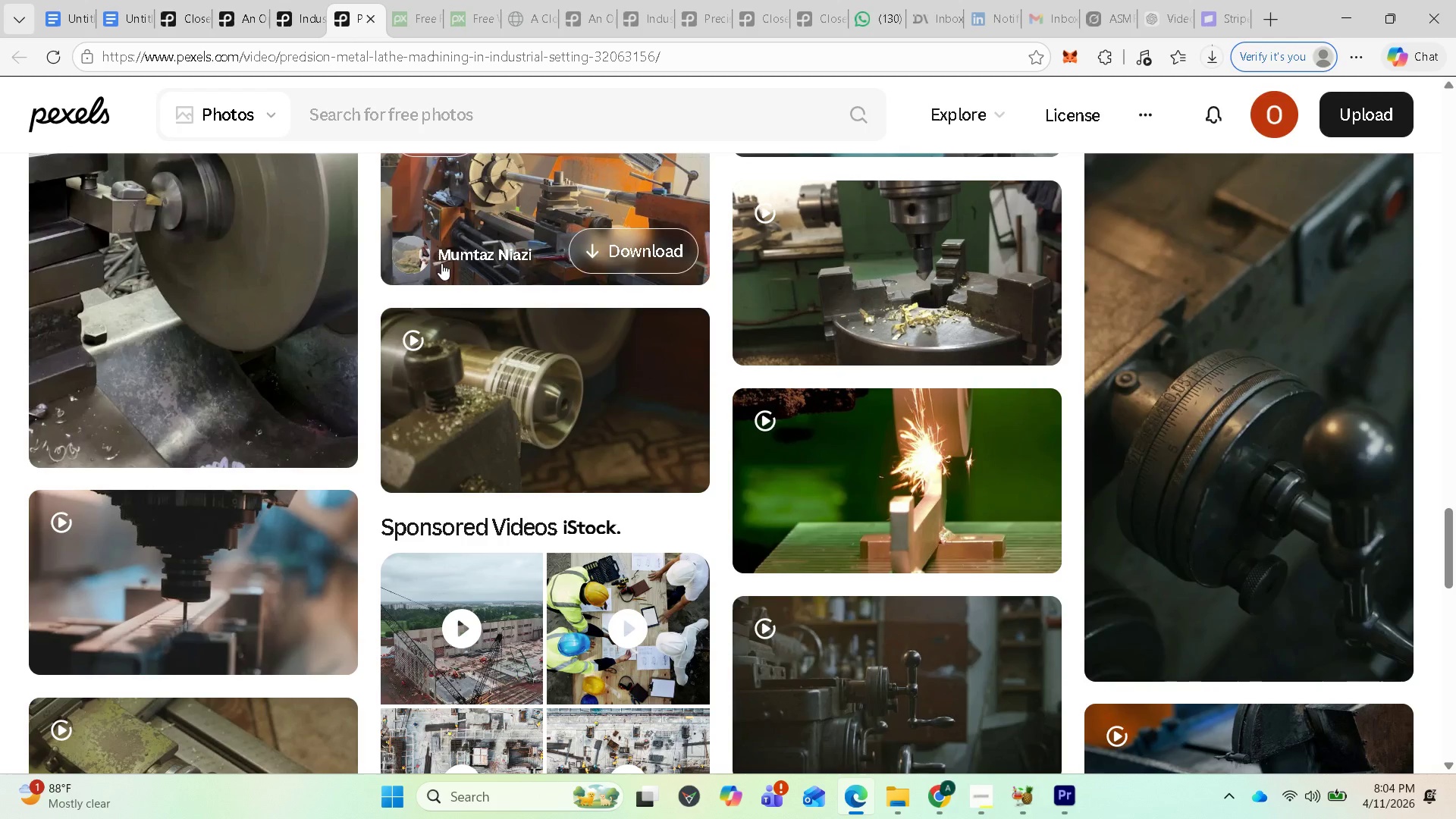 
scroll: coordinate [781, 578], scroll_direction: up, amount: 36.0
 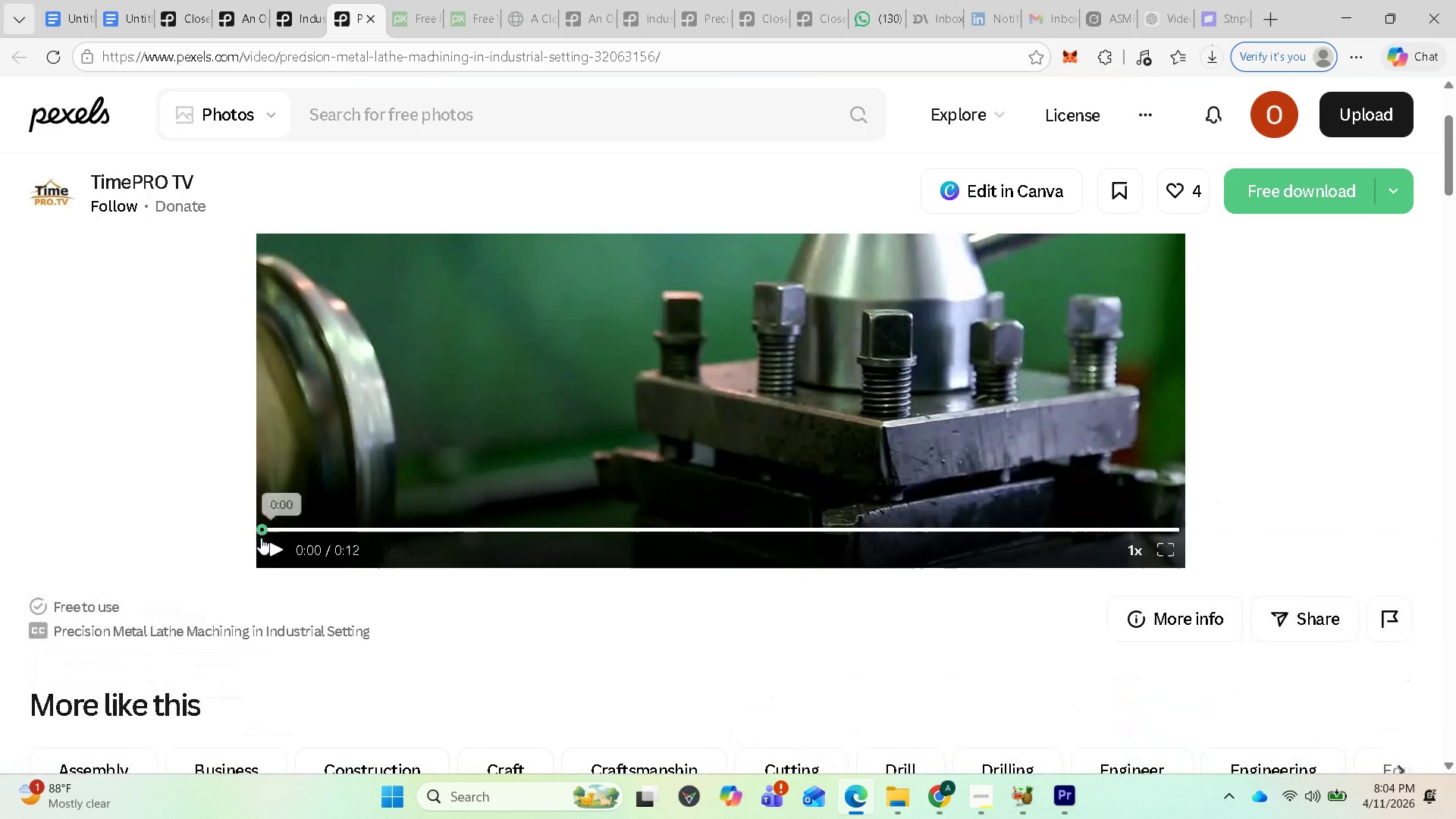 
left_click([265, 547])
 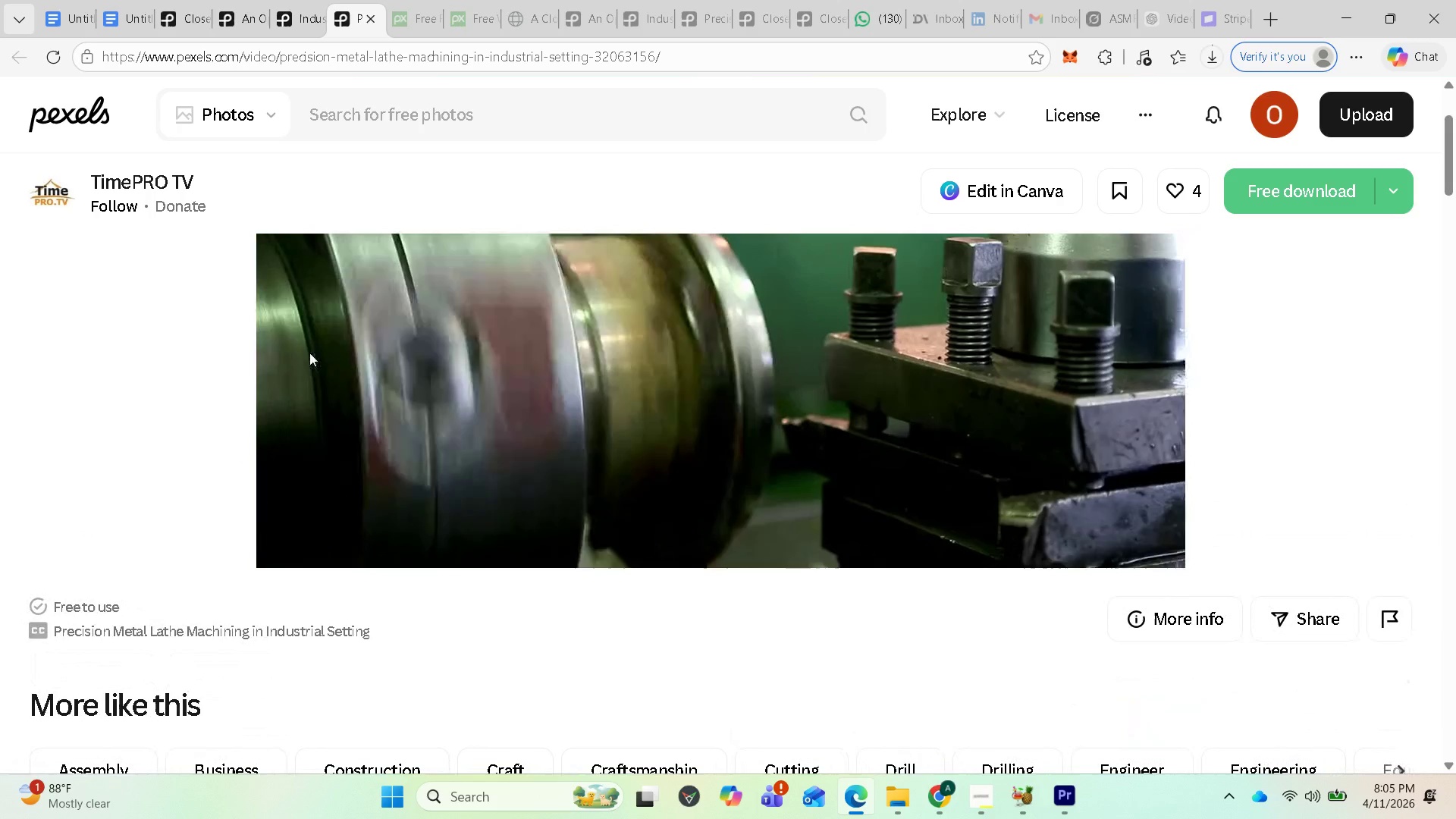 
wait(6.17)
 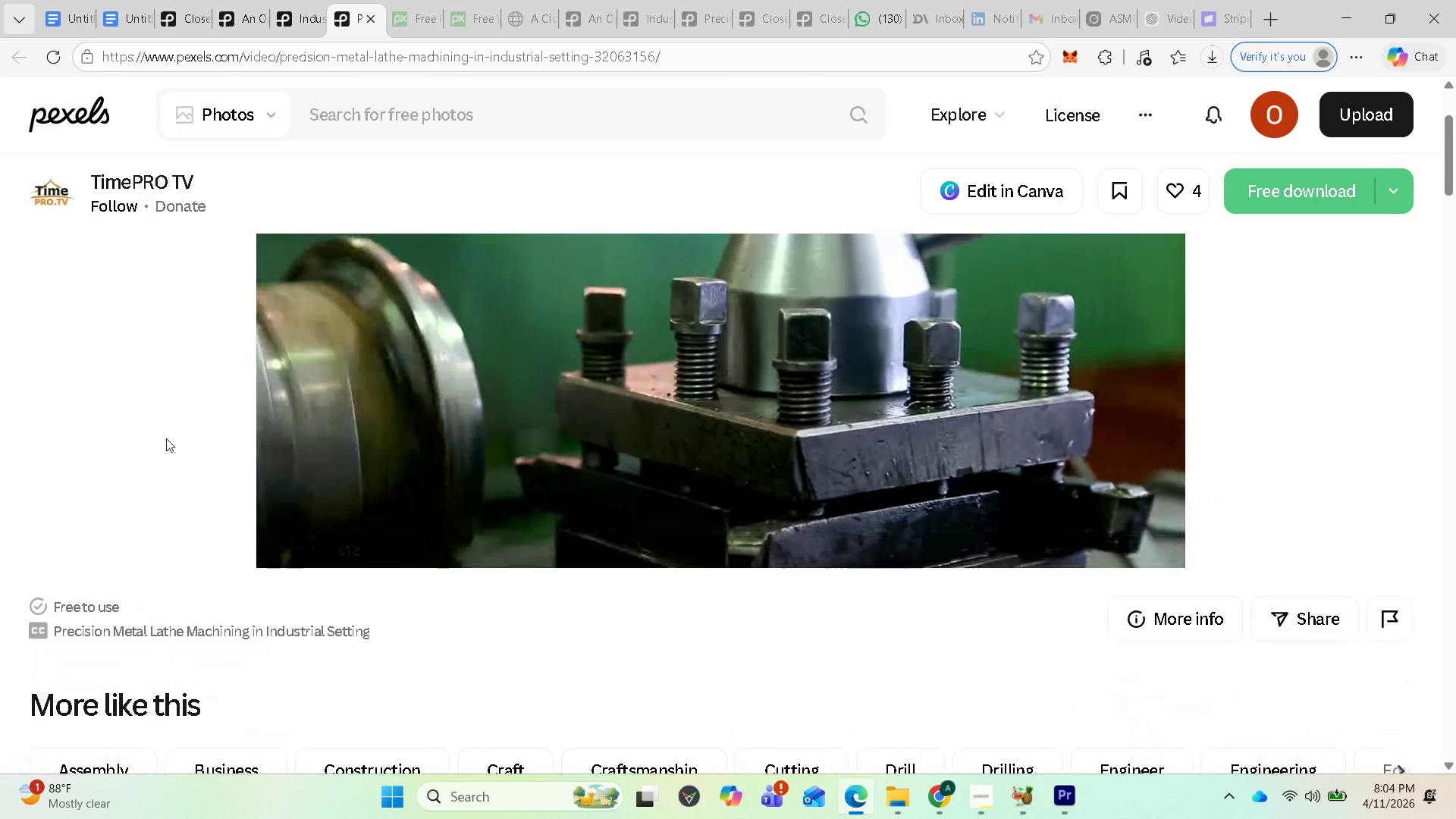 
scroll: coordinate [645, 594], scroll_direction: down, amount: 13.0
 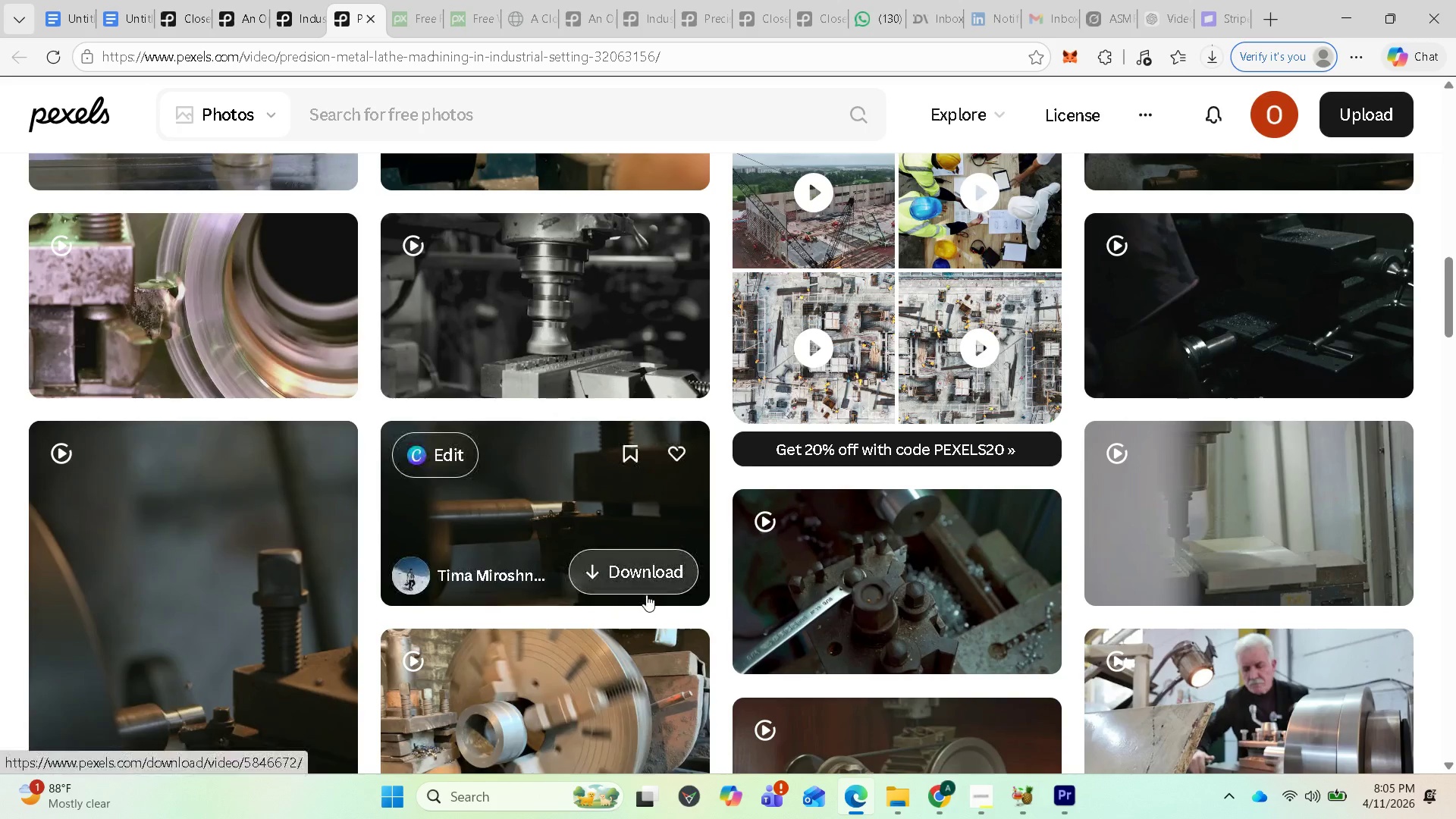 
scroll: coordinate [292, 579], scroll_direction: down, amount: 4.0
 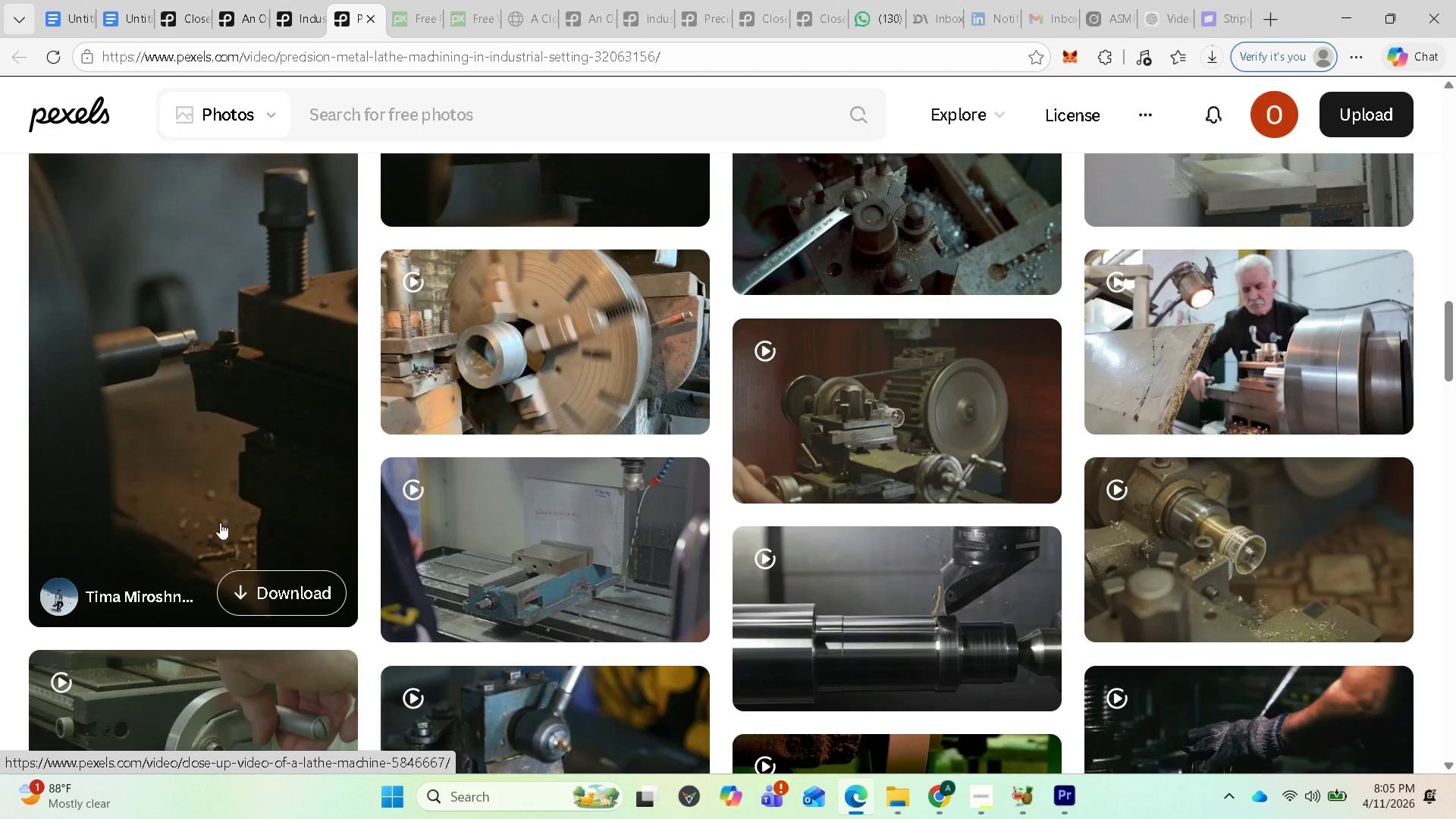 
wait(6.83)
 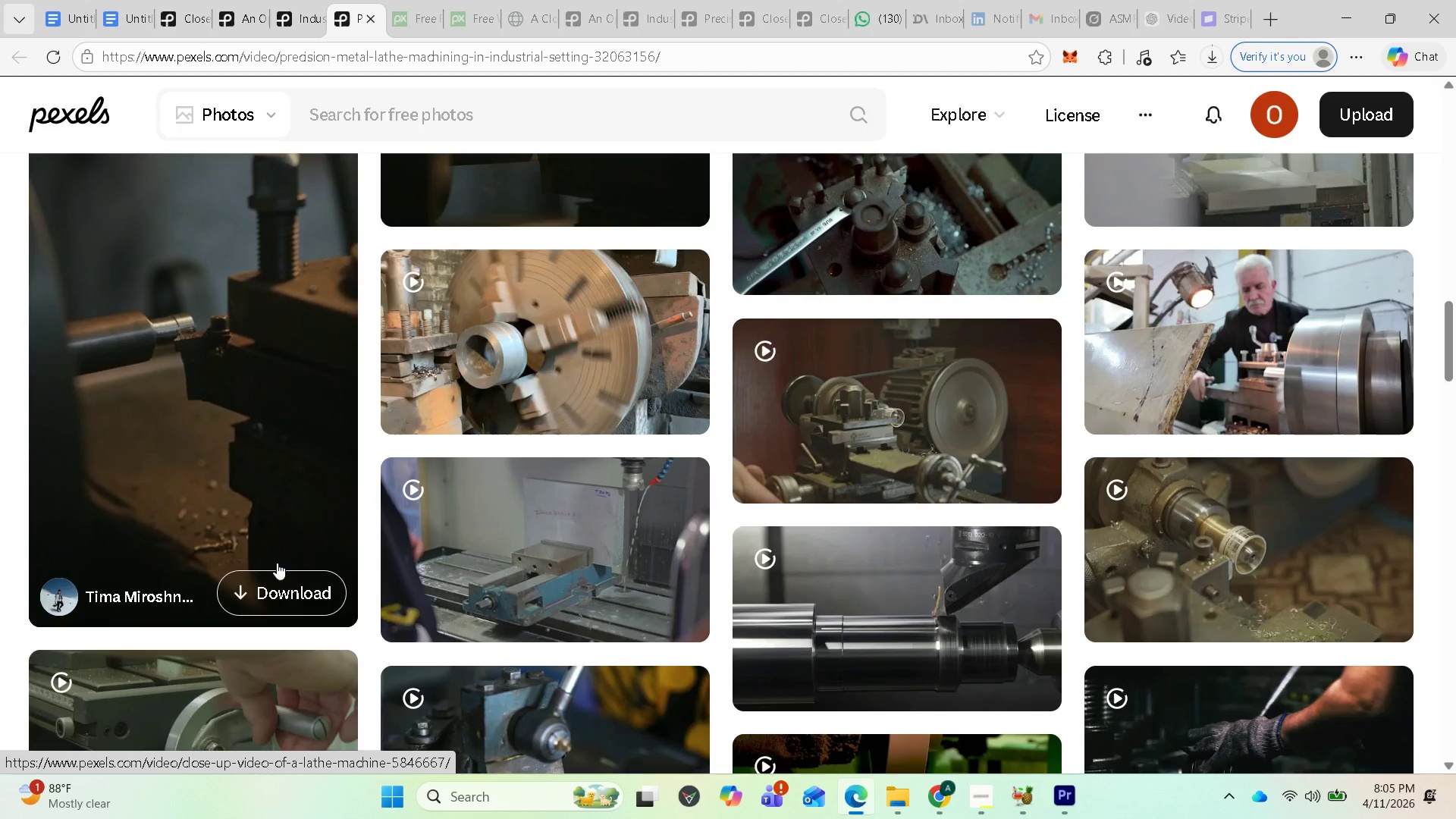 
scroll: coordinate [613, 635], scroll_direction: down, amount: 14.0
 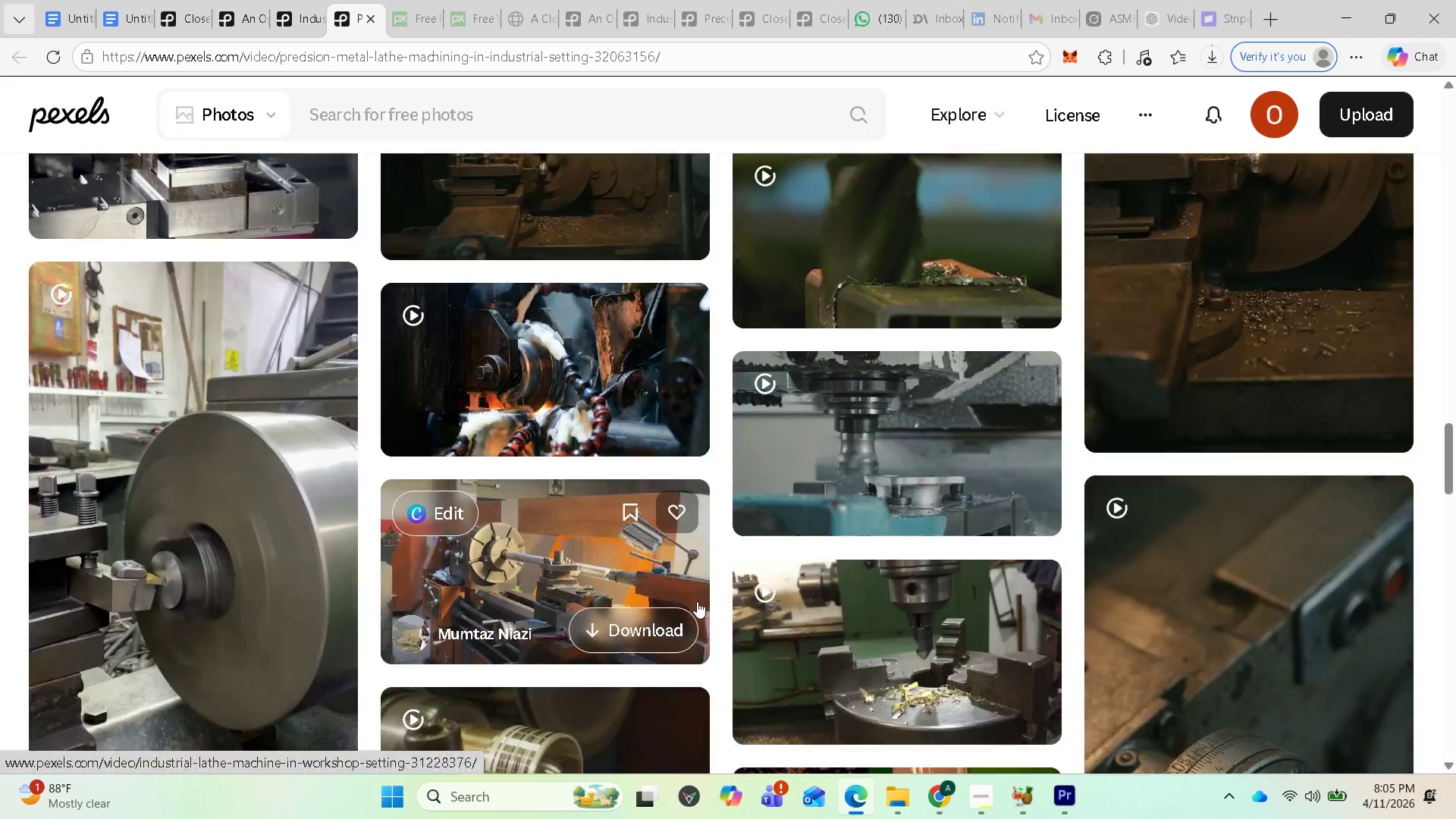 
scroll: coordinate [697, 601], scroll_direction: down, amount: 2.0
 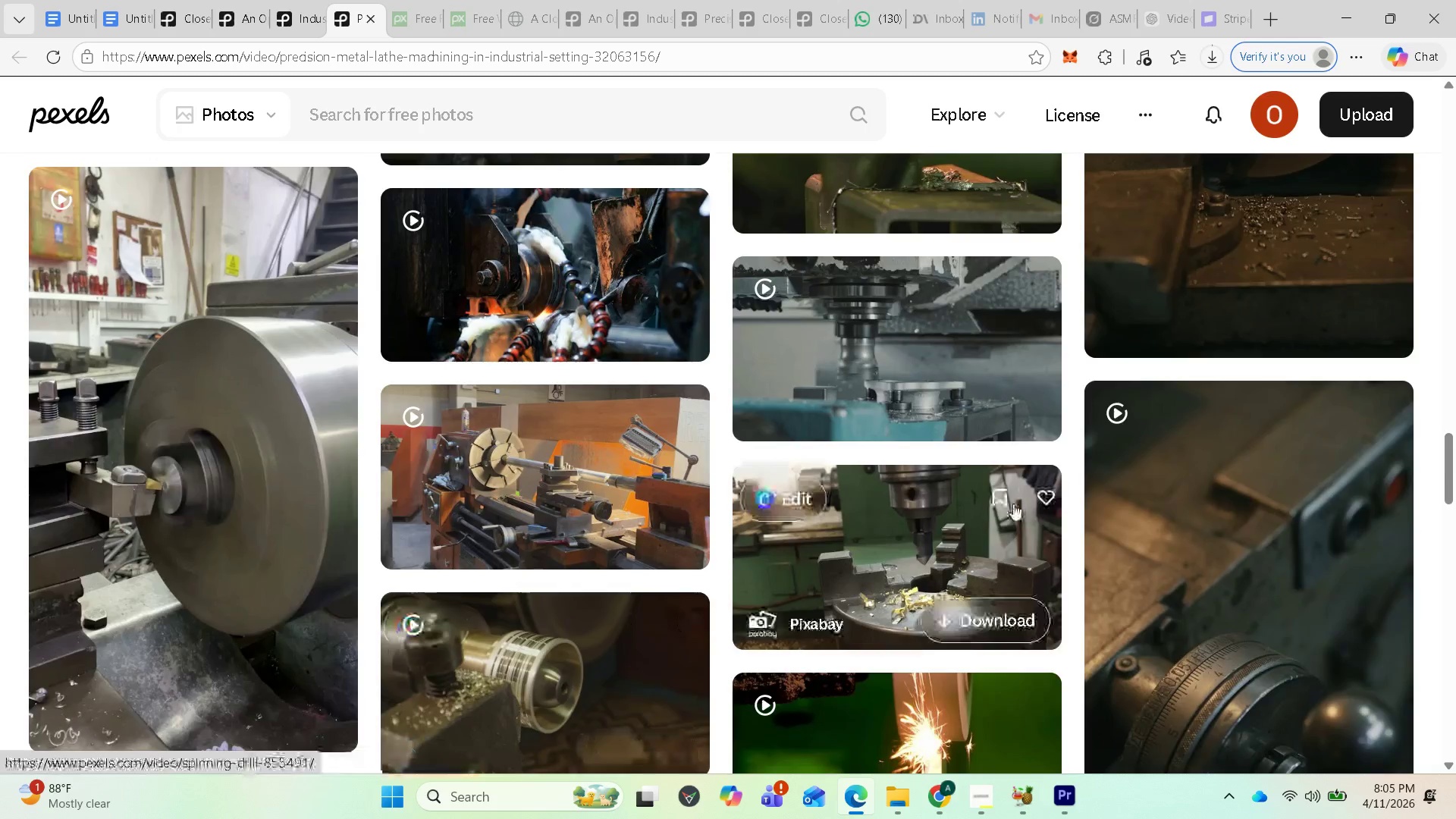 
scroll: coordinate [1224, 369], scroll_direction: up, amount: 3.0
 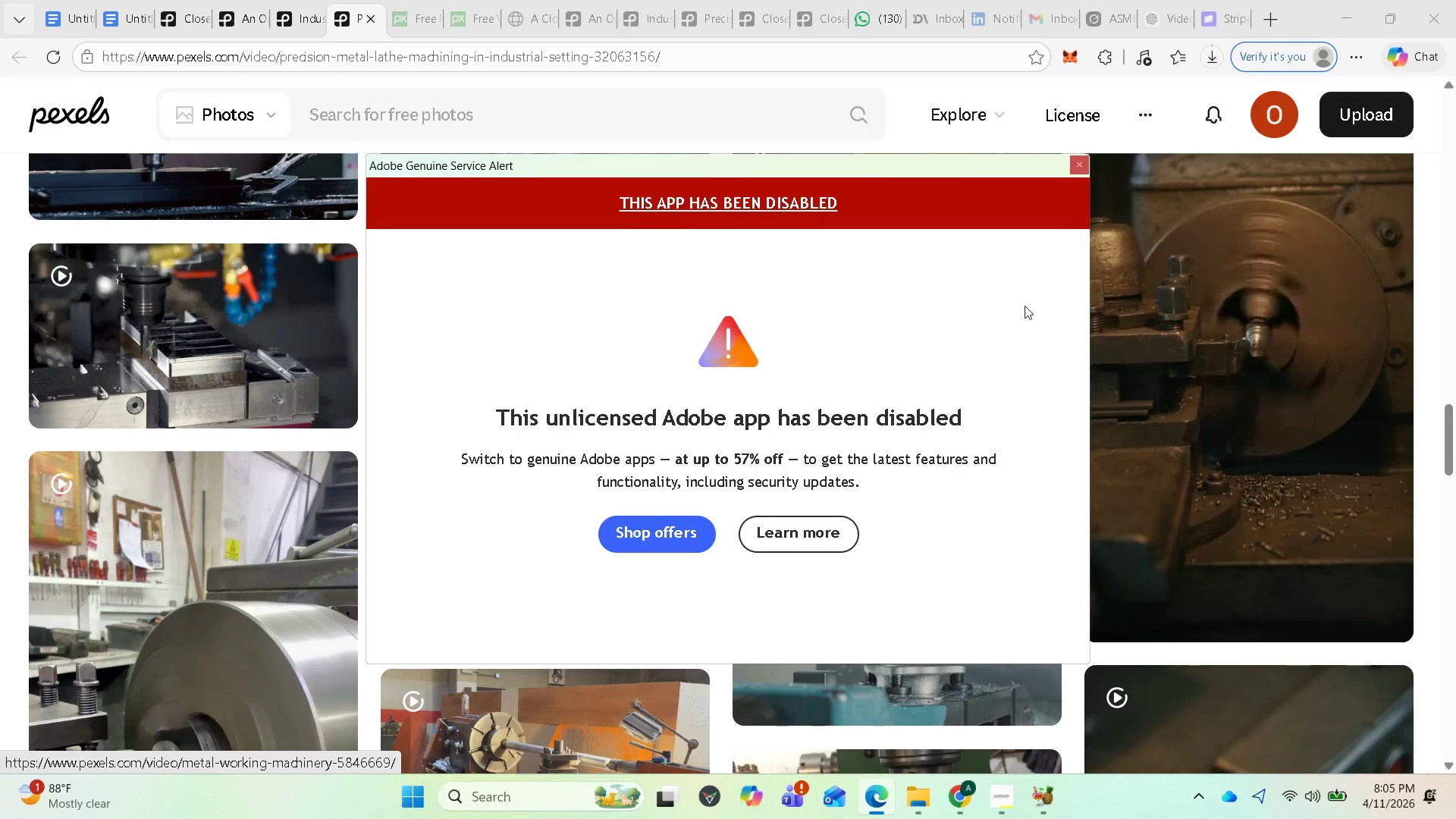 
wait(5.22)
 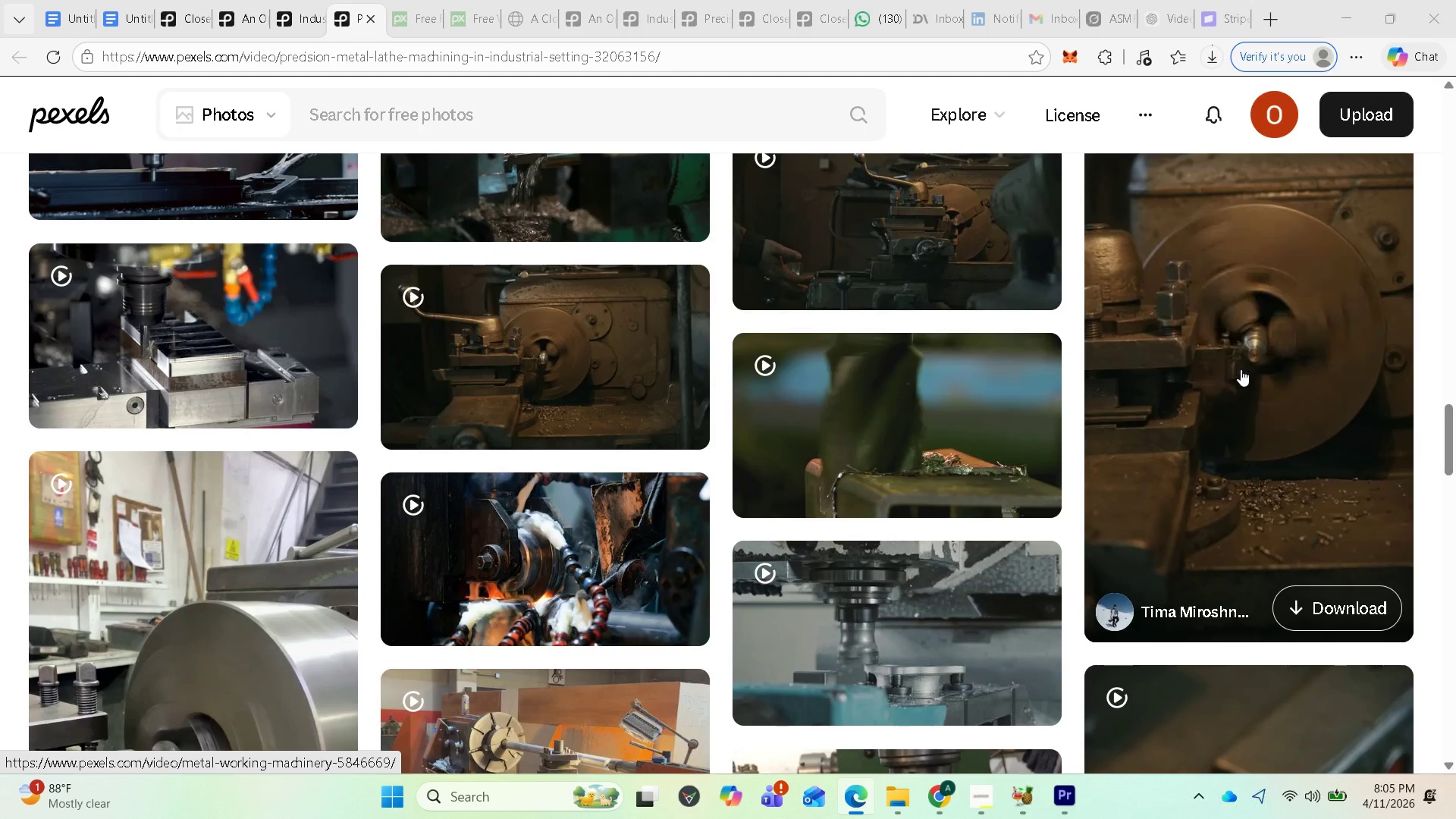 
left_click_drag(start_coordinate=[777, 161], to_coordinate=[394, 818])
 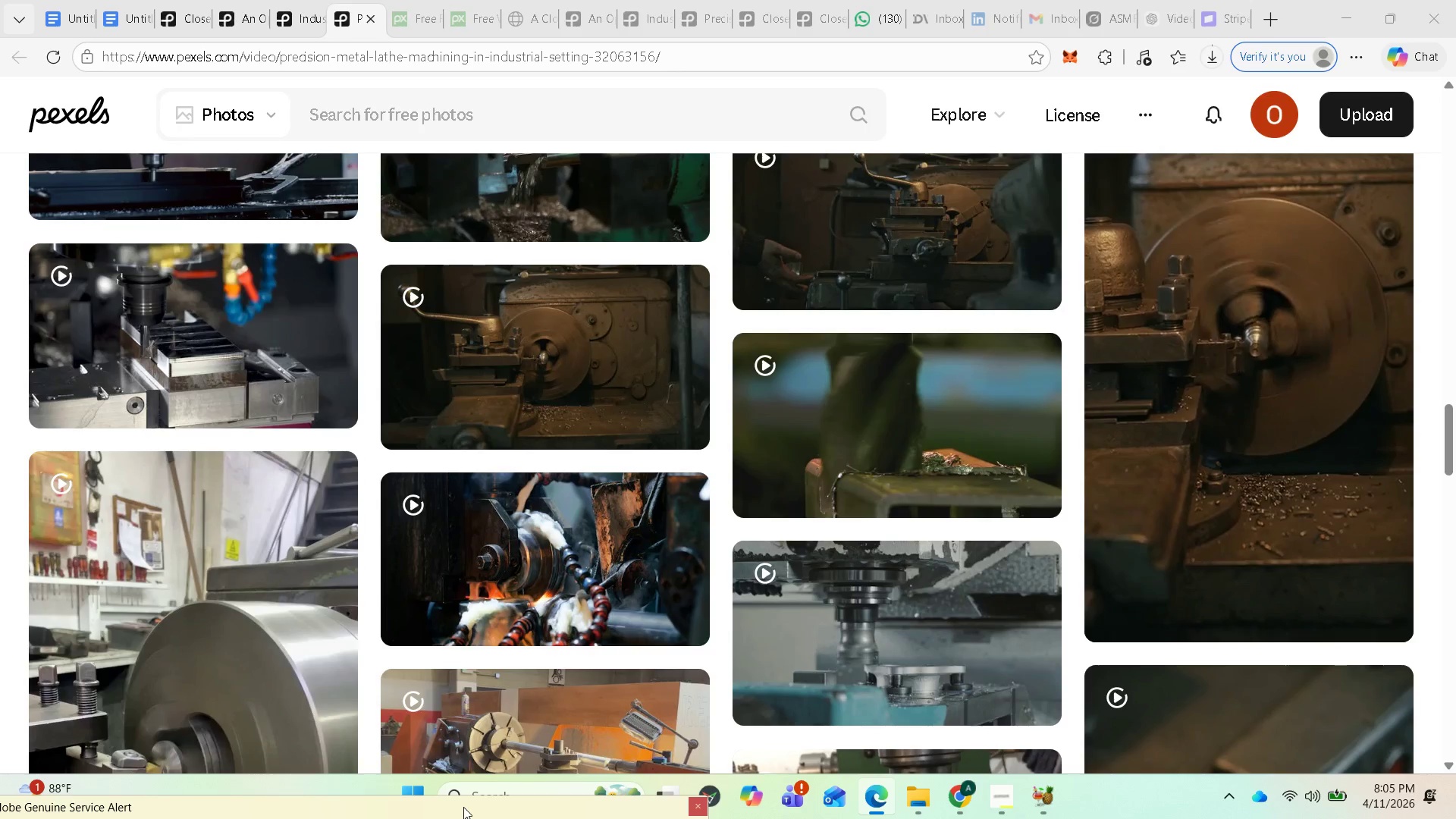 
left_click_drag(start_coordinate=[464, 806], to_coordinate=[423, 818])
 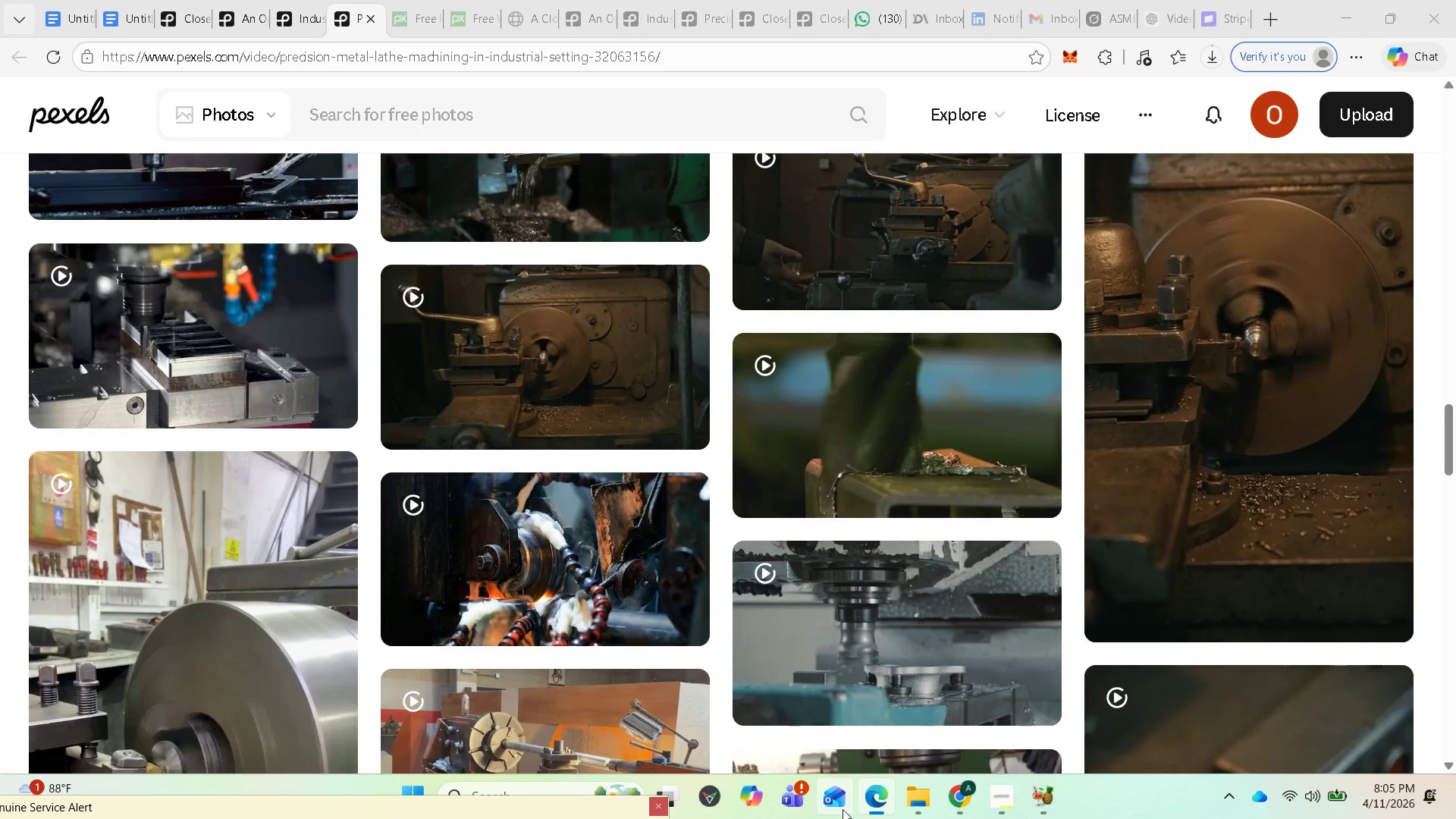 
left_click([996, 794])